 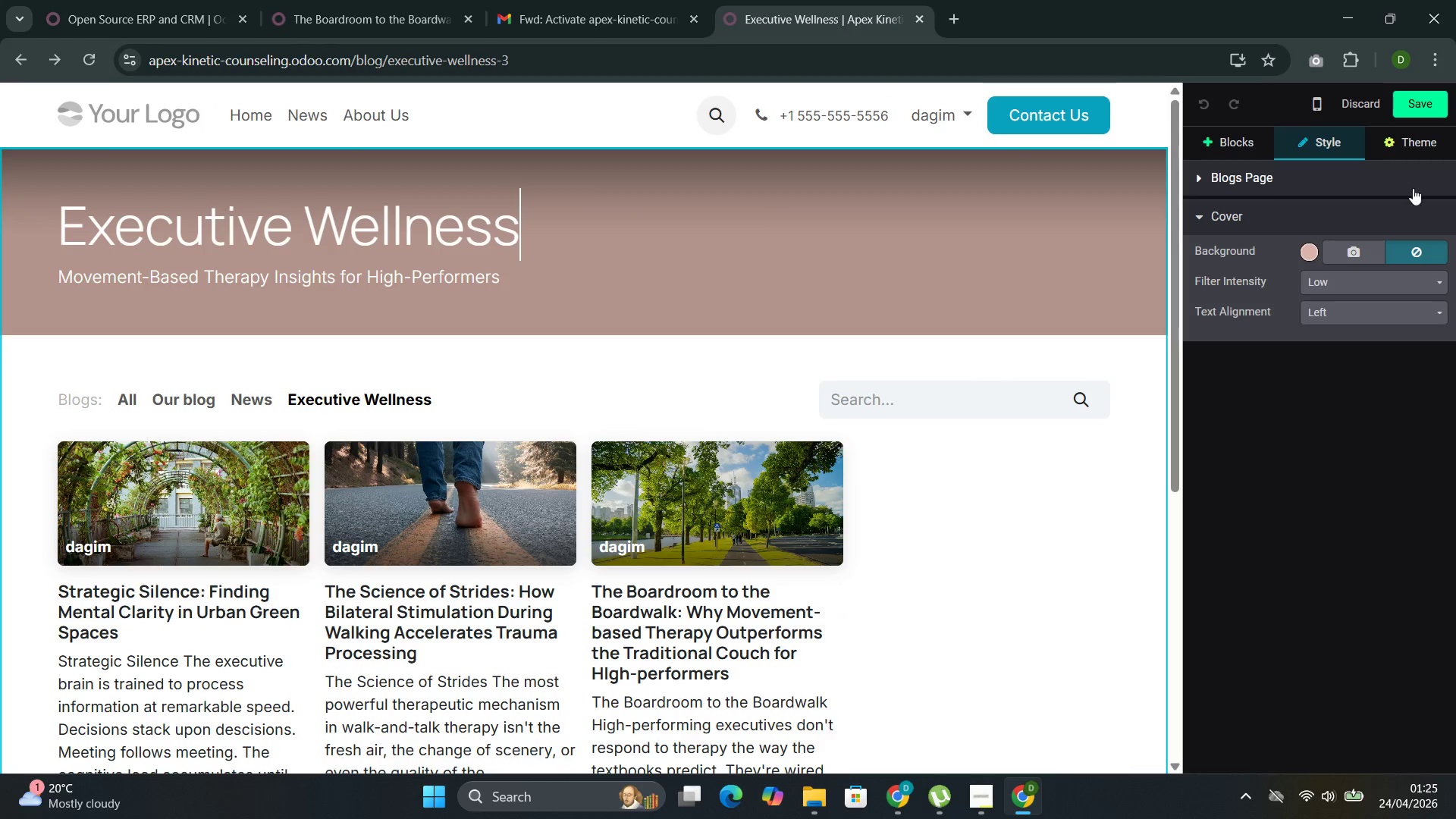 
left_click([1348, 249])
 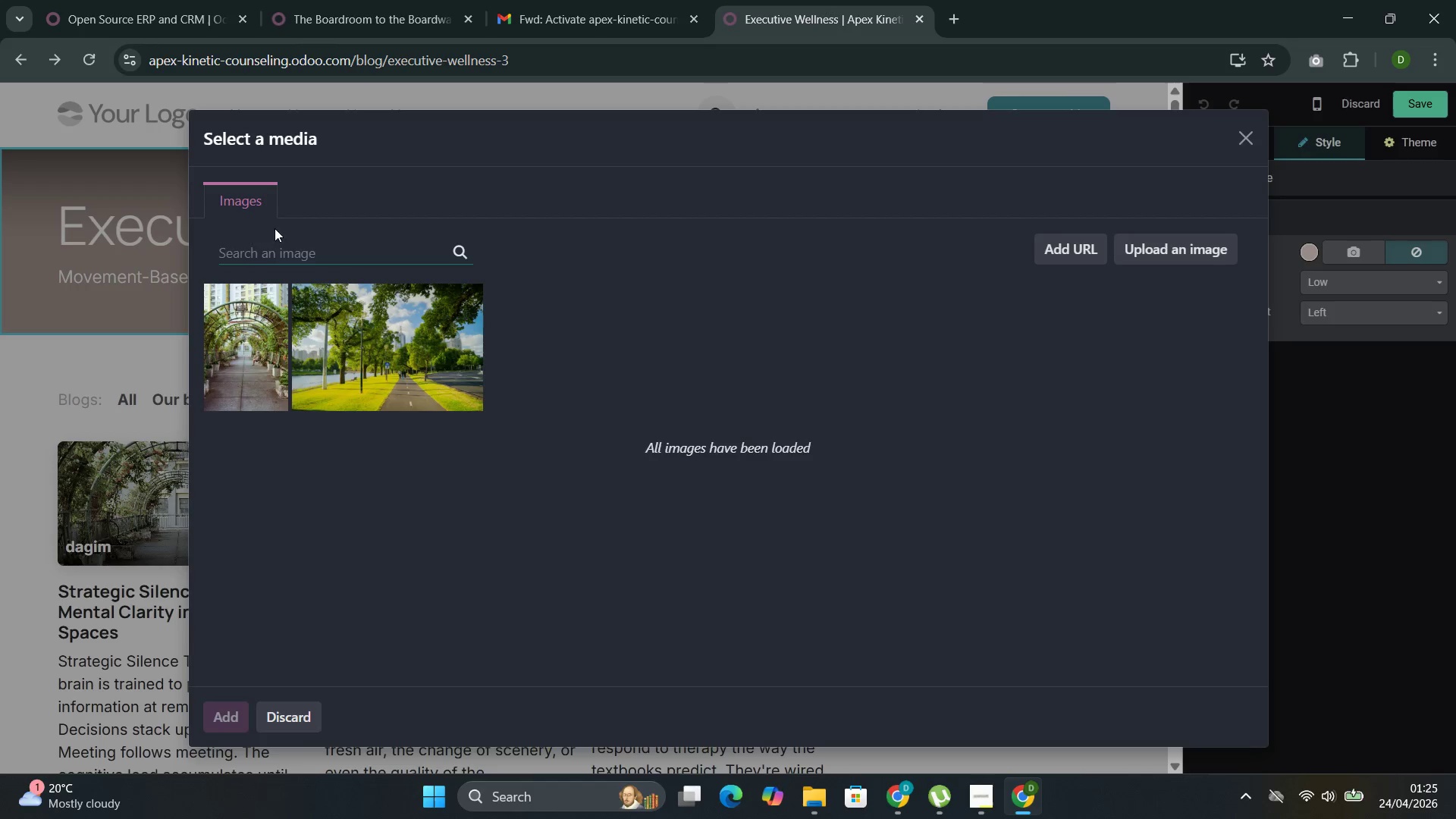 
left_click([271, 255])
 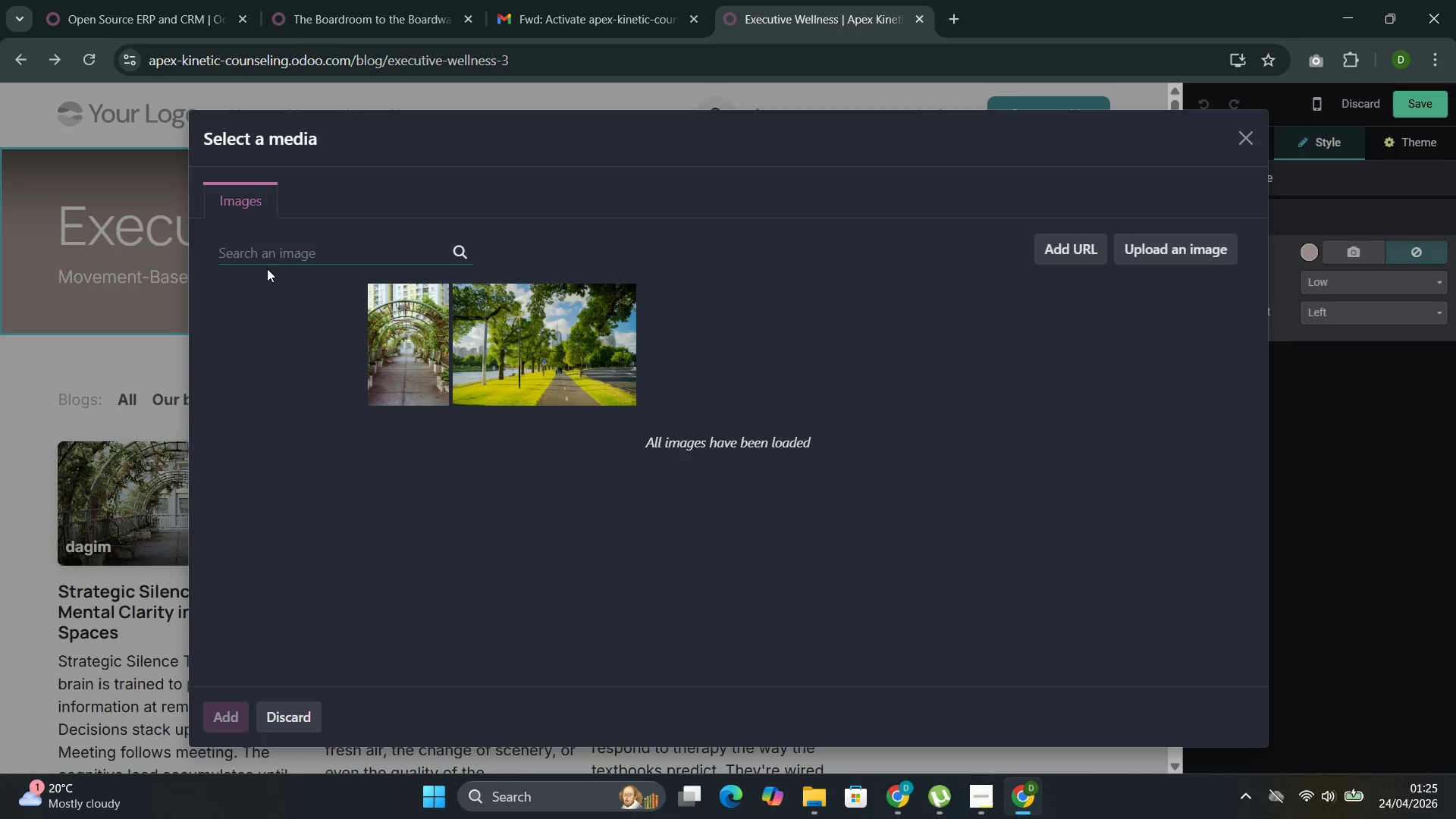 
key(Control+V)
 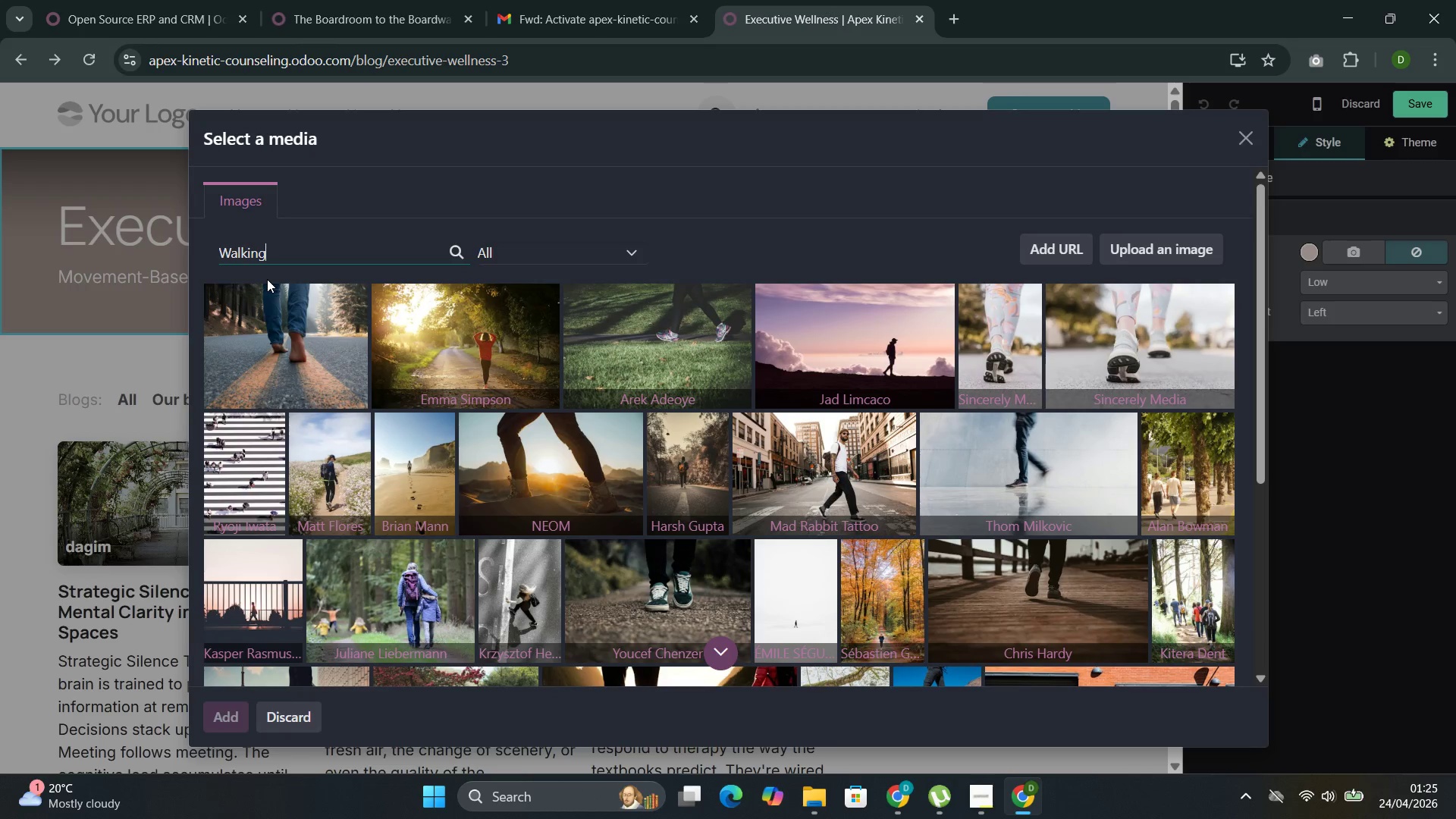 
wait(7.78)
 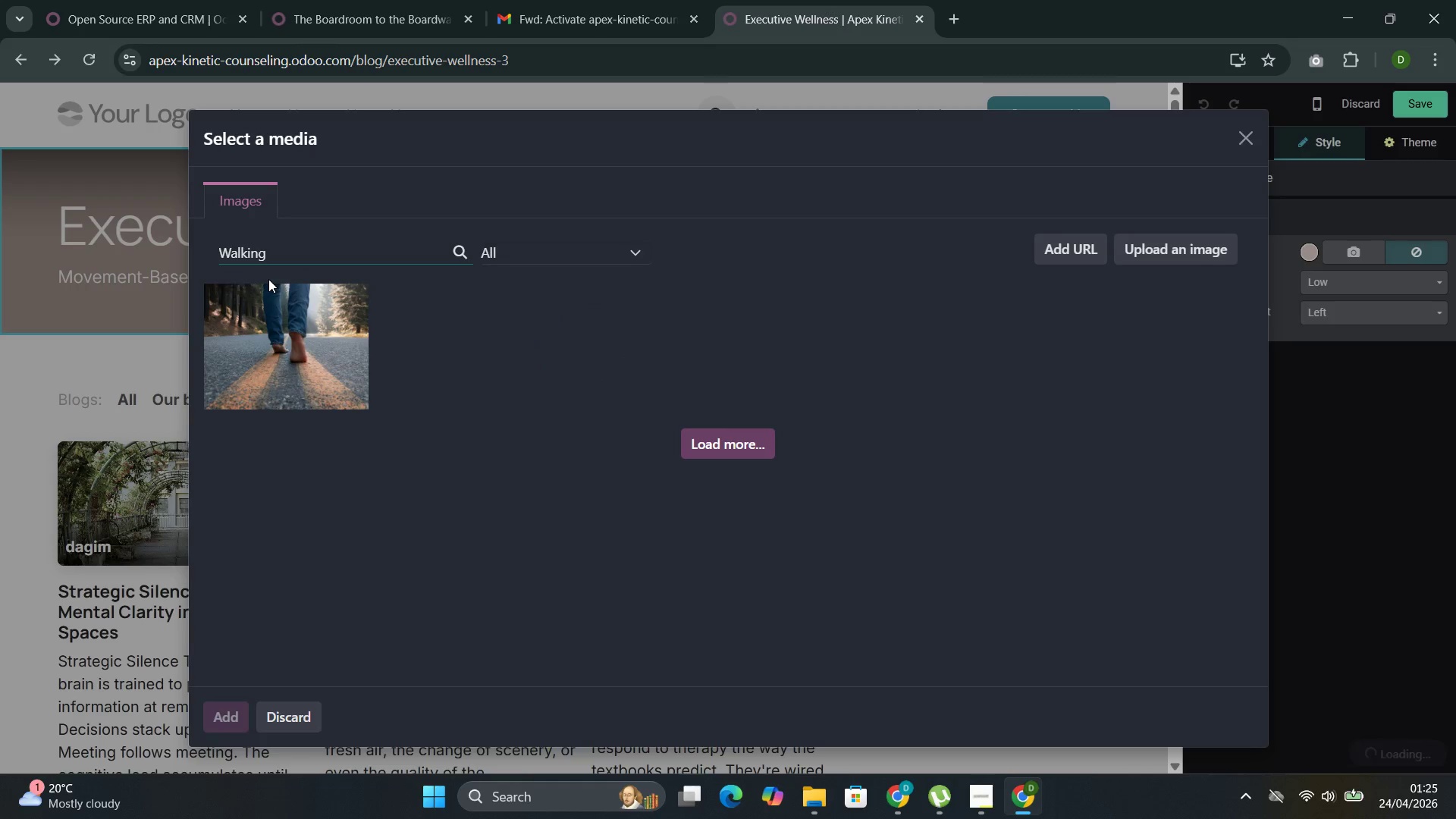 
type( terapy)
 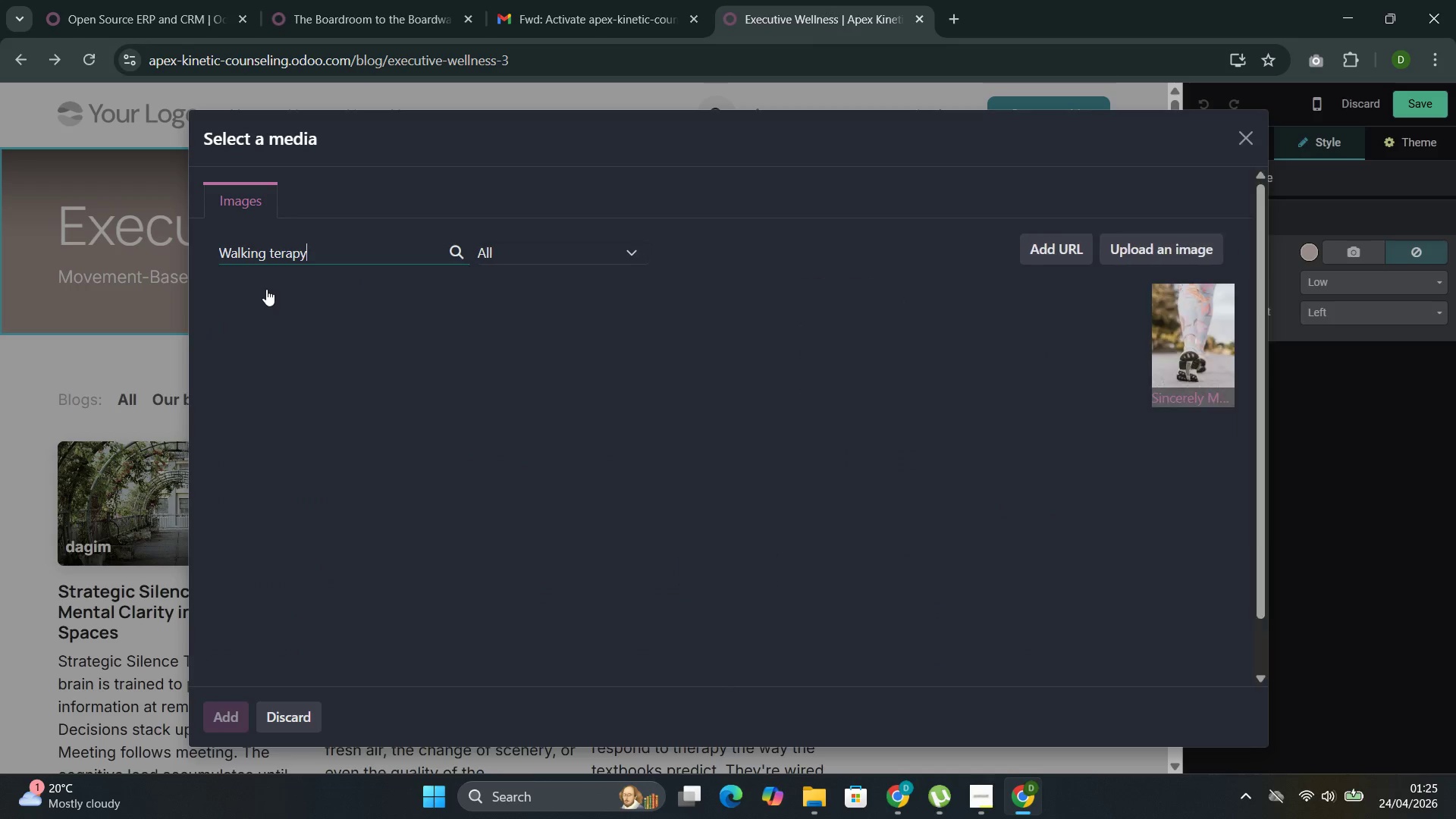 
mouse_move([325, 255])
 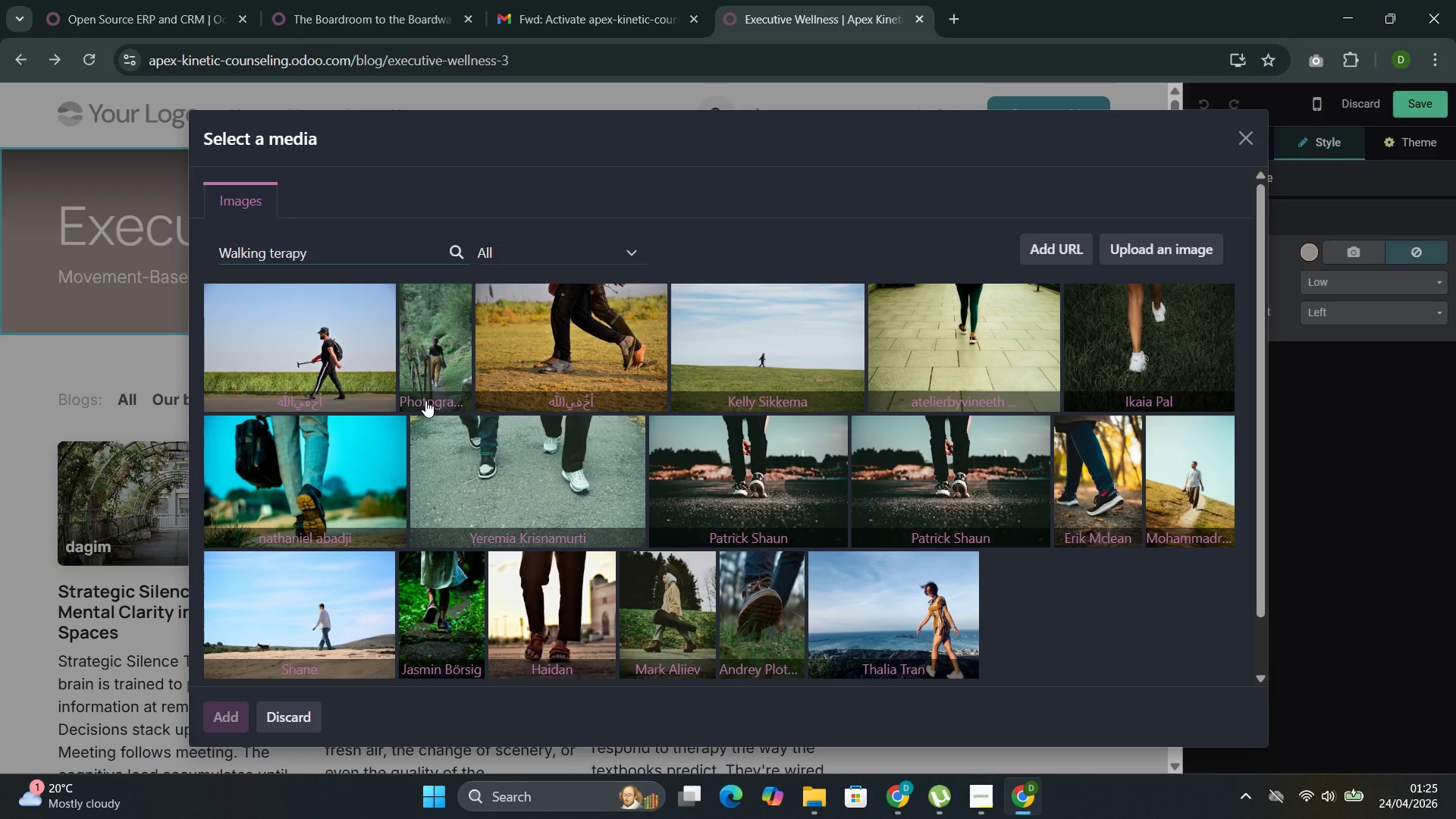 
scroll: coordinate [425, 400], scroll_direction: down, amount: 1.0
 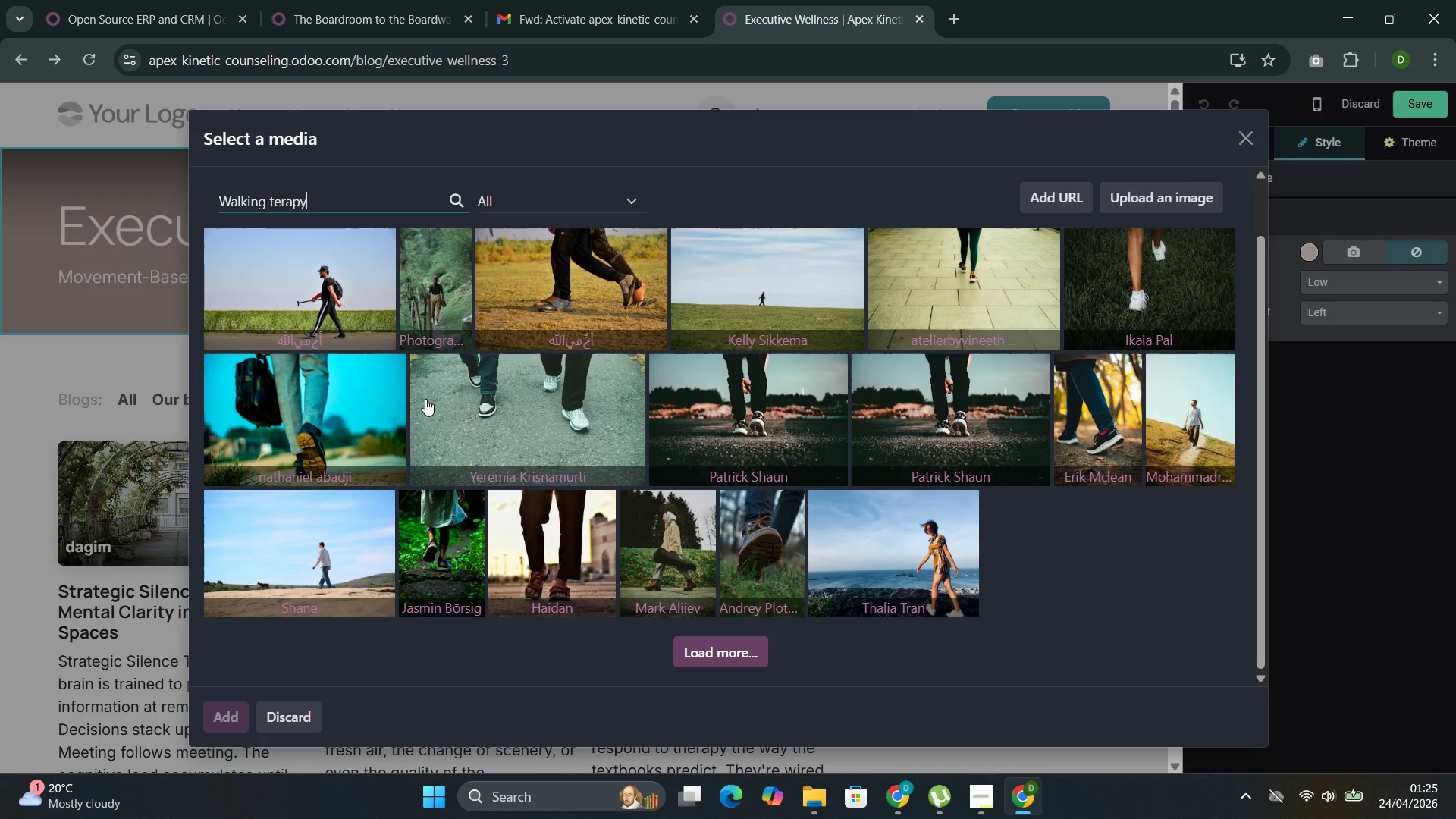 
scroll: coordinate [425, 399], scroll_direction: up, amount: 1.0
 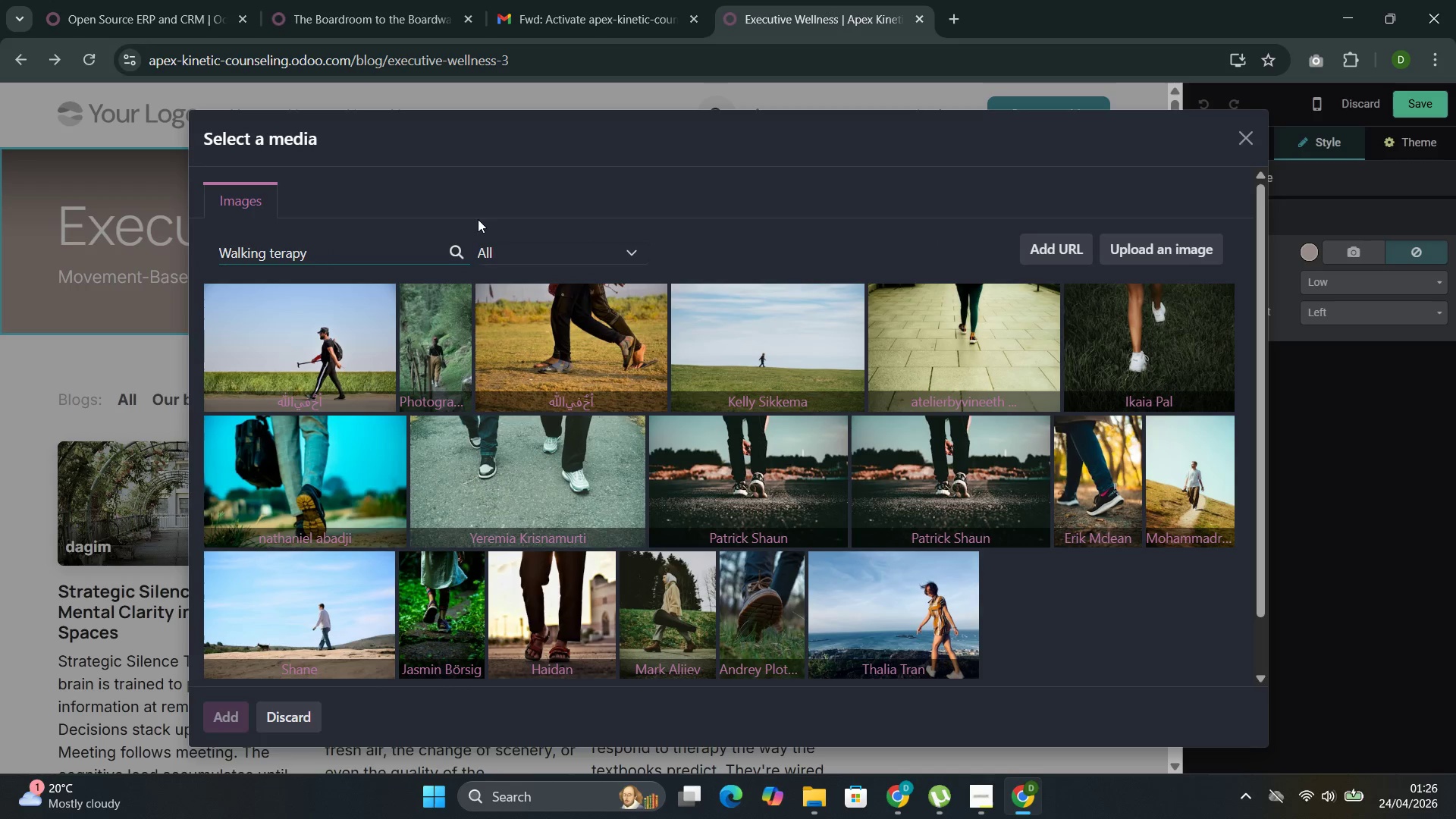 
left_click([453, 343])
 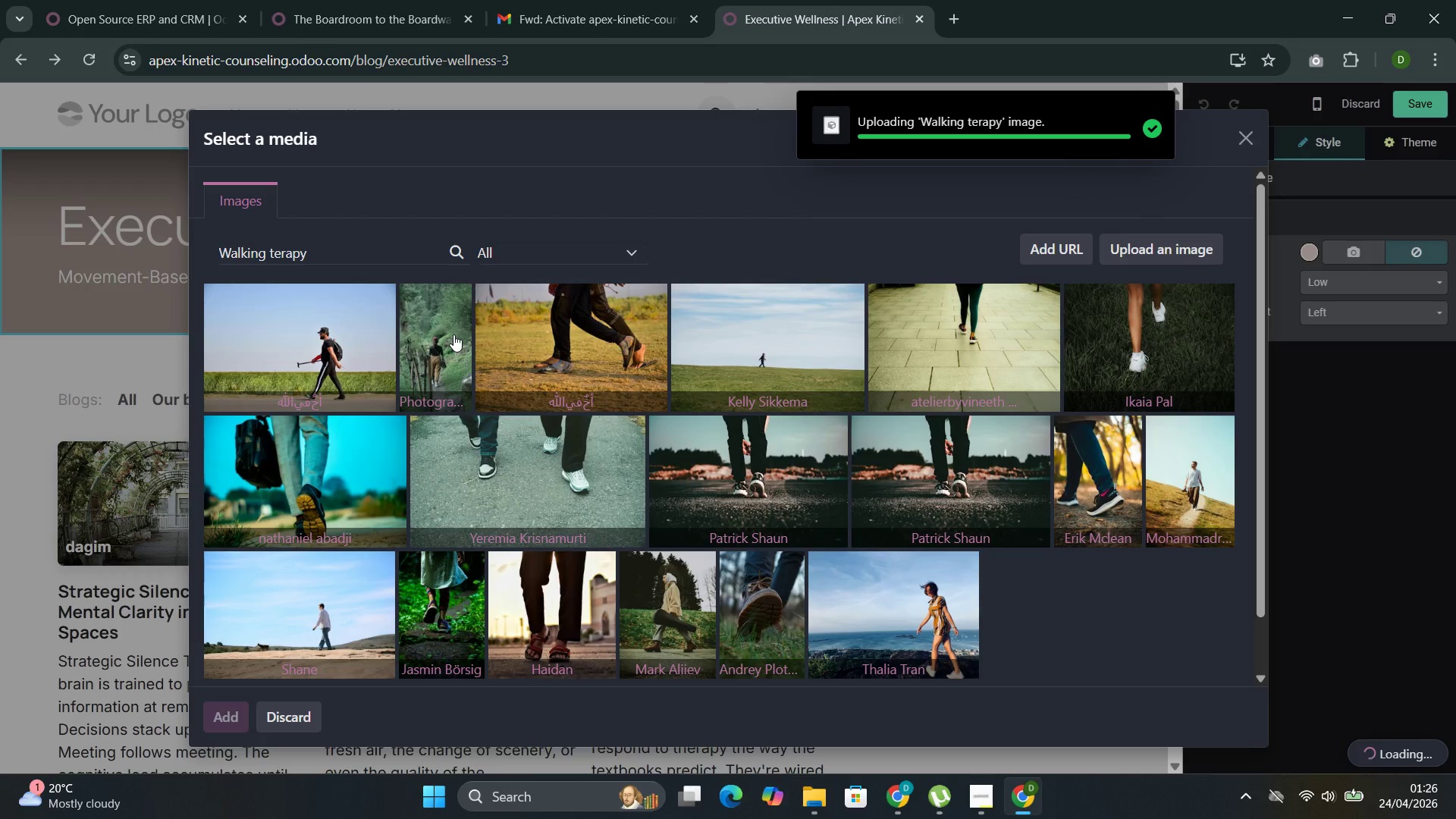 
wait(8.34)
 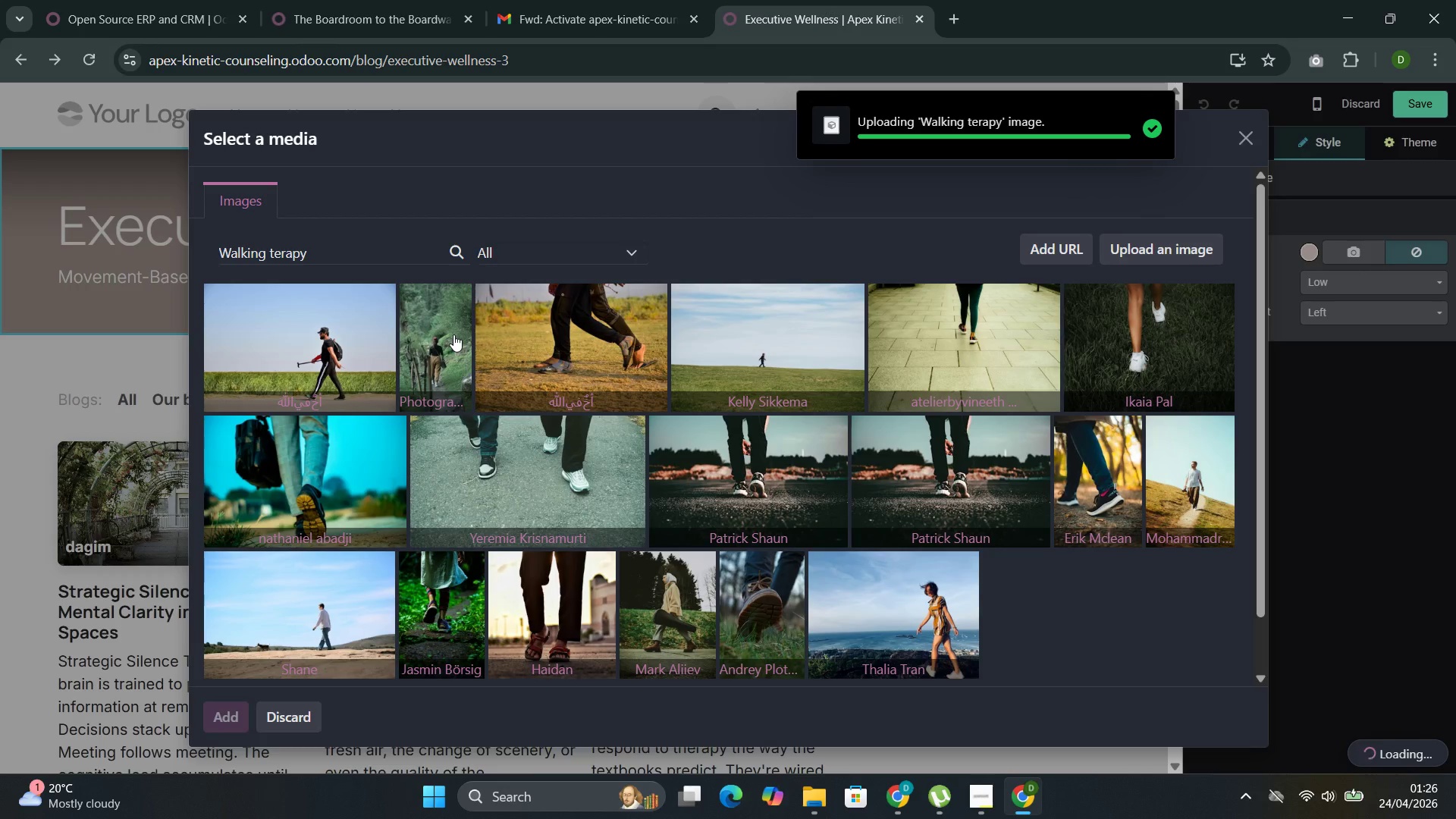 
scroll: coordinate [974, 421], scroll_direction: none, amount: 0.0
 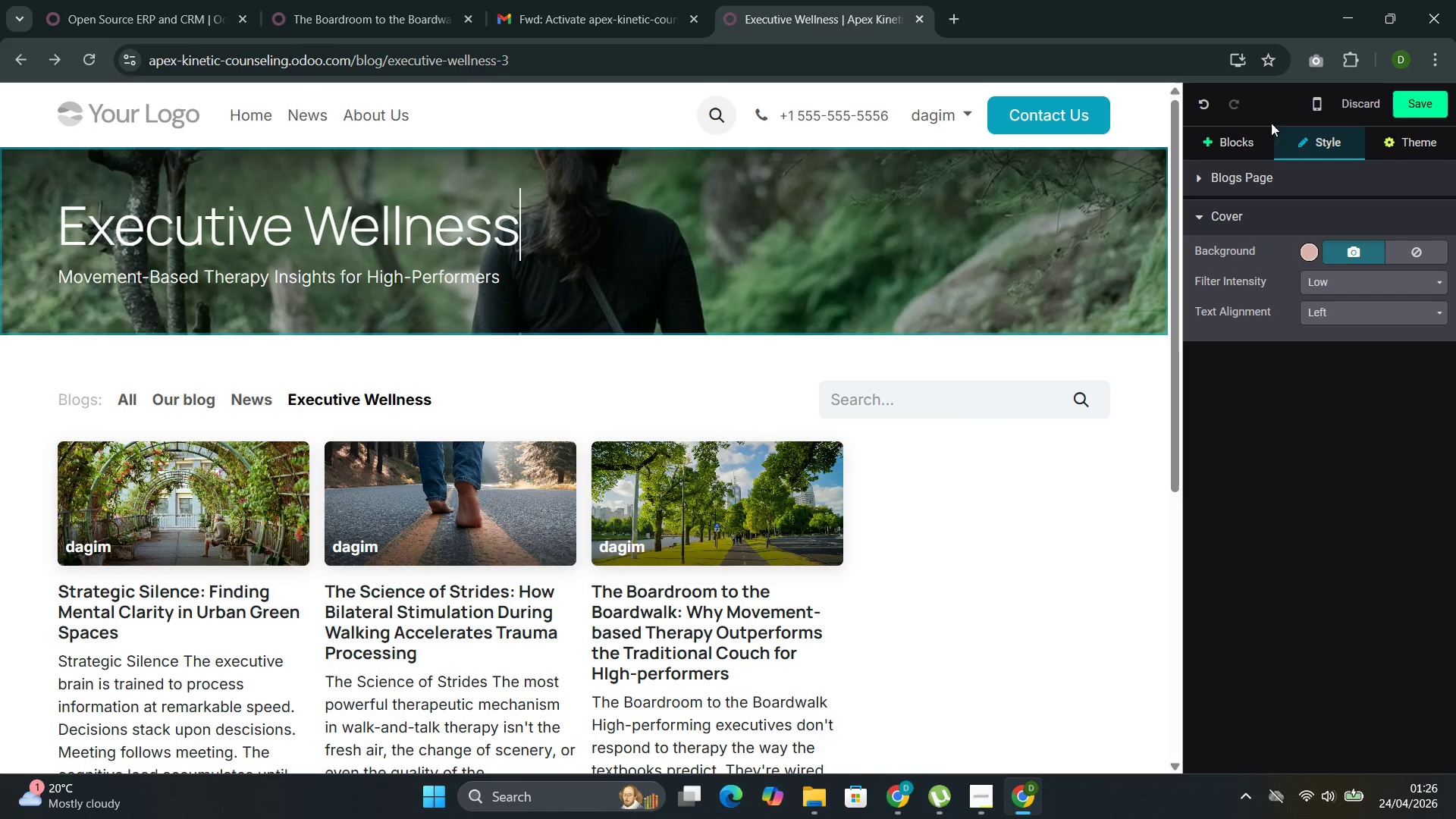 
left_click([1231, 146])
 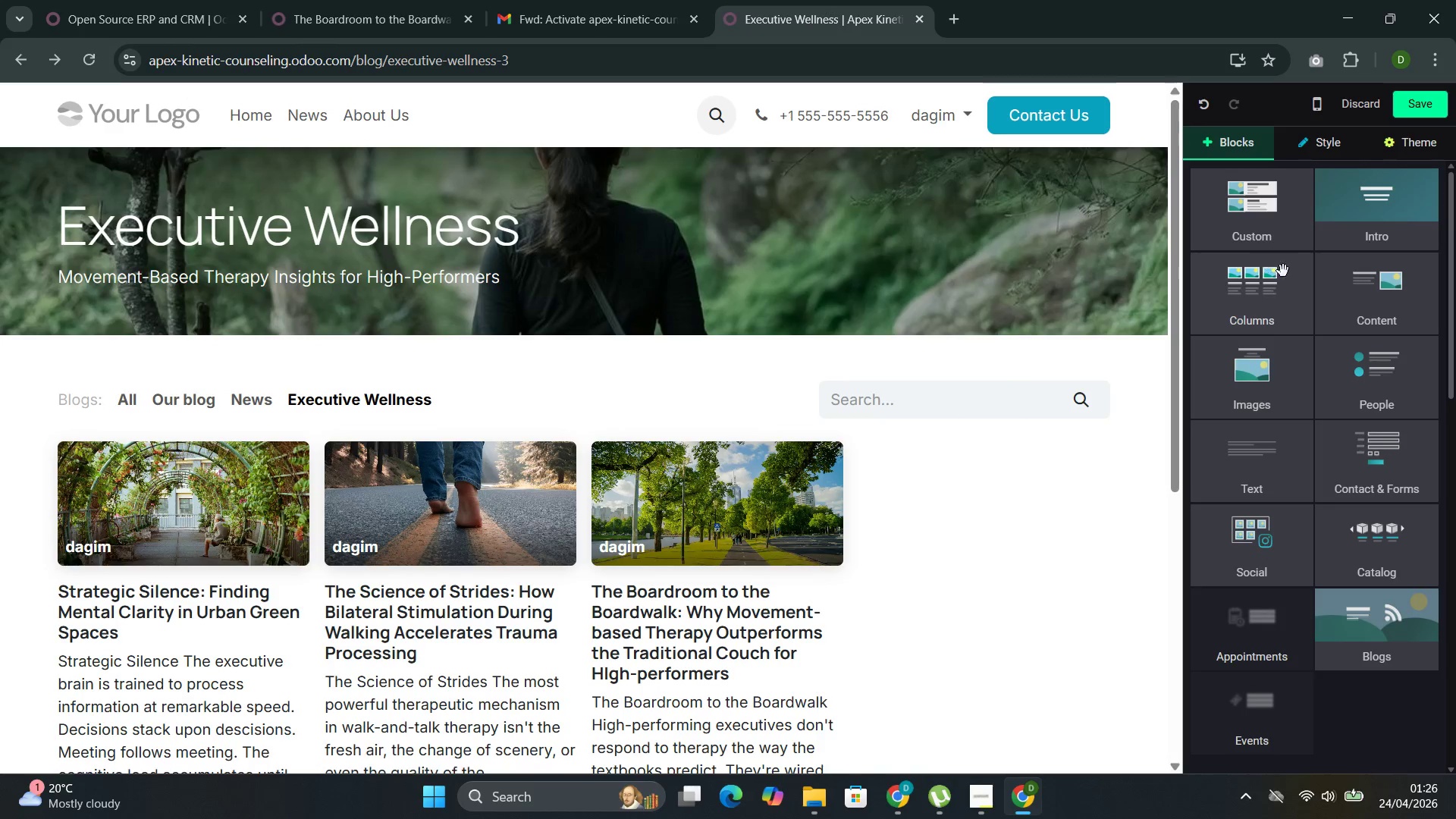 
scroll: coordinate [1338, 398], scroll_direction: down, amount: 5.0
 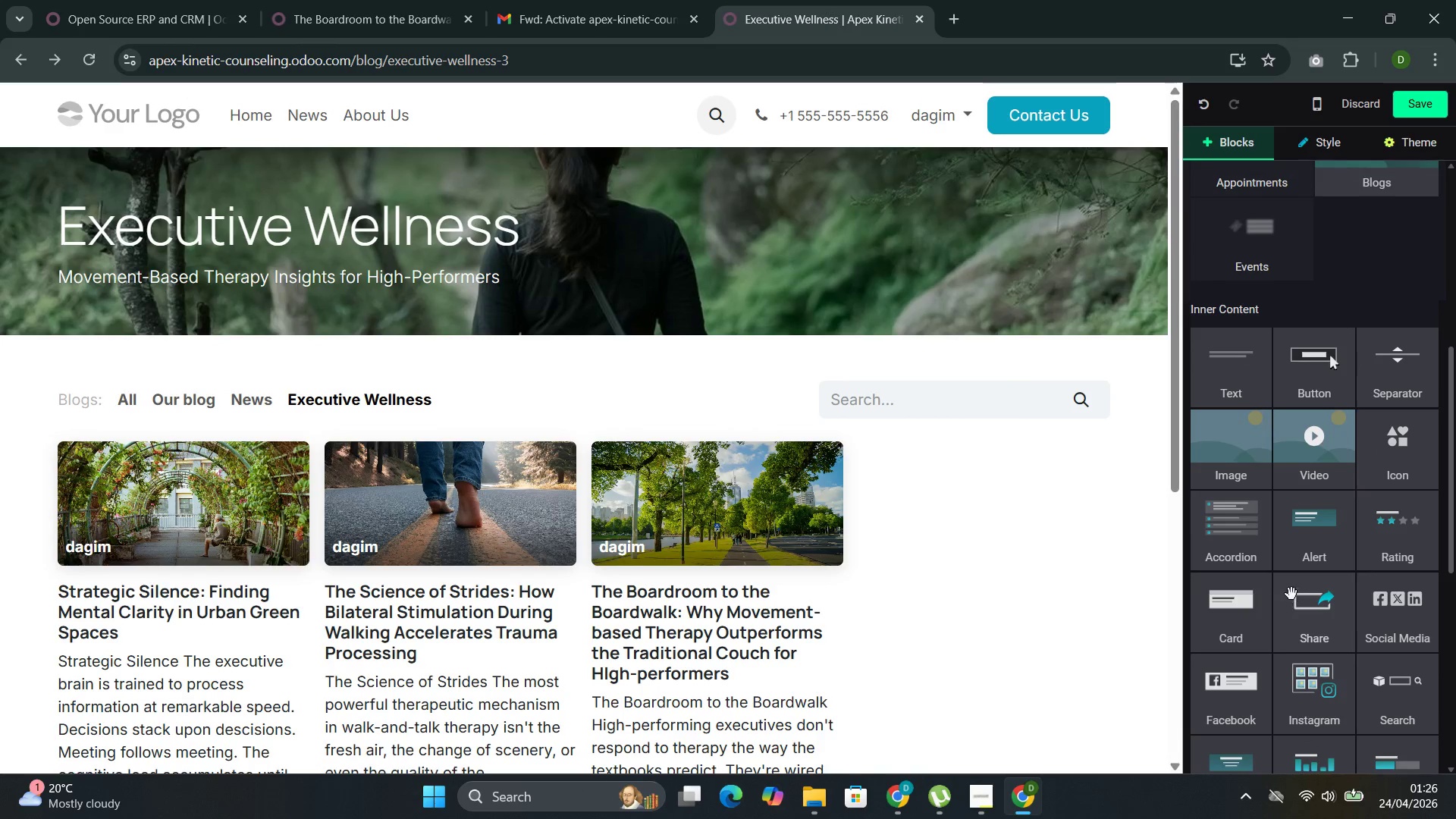 
scroll: coordinate [1299, 555], scroll_direction: up, amount: 3.0
 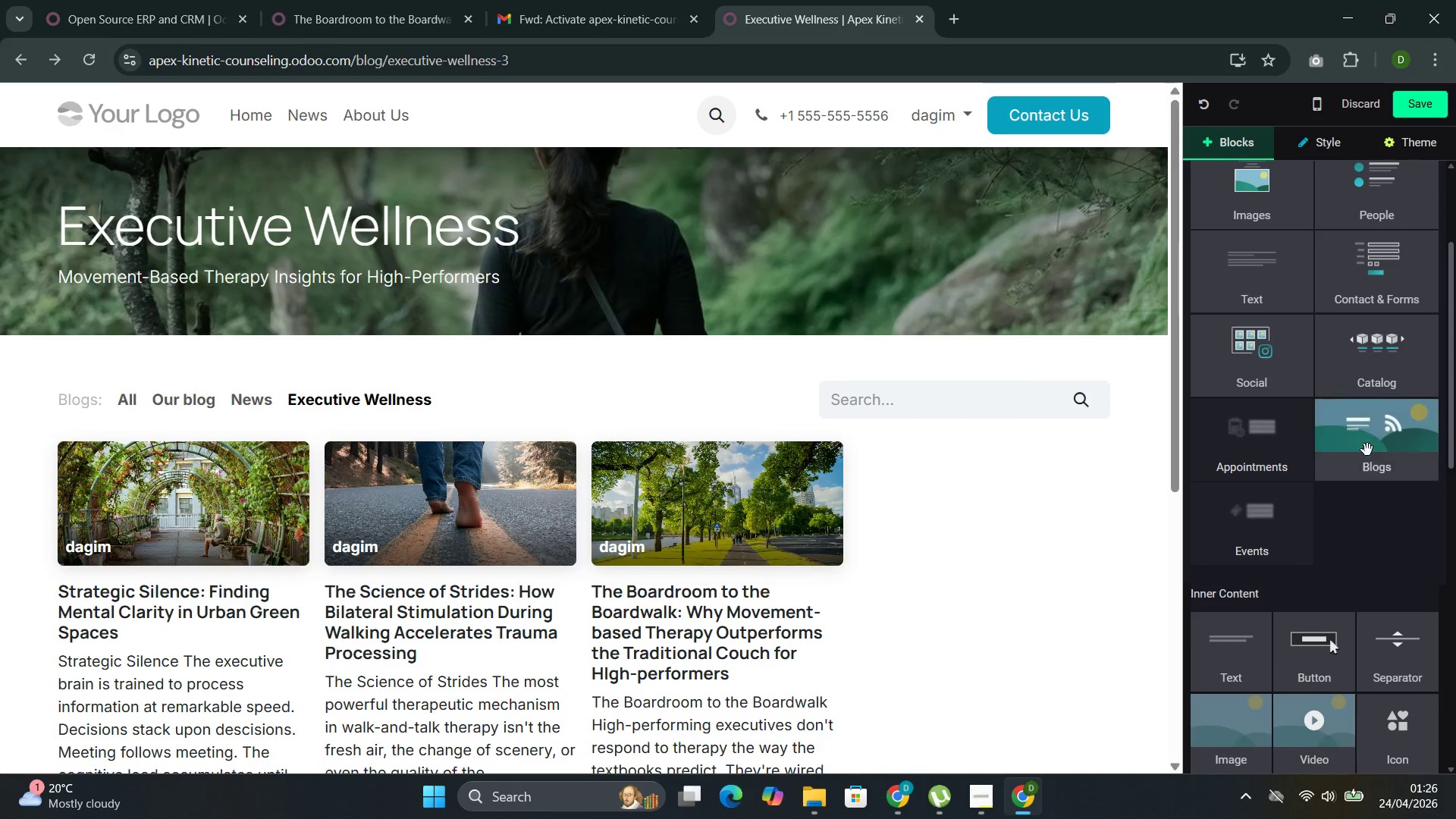 
left_click([1388, 445])
 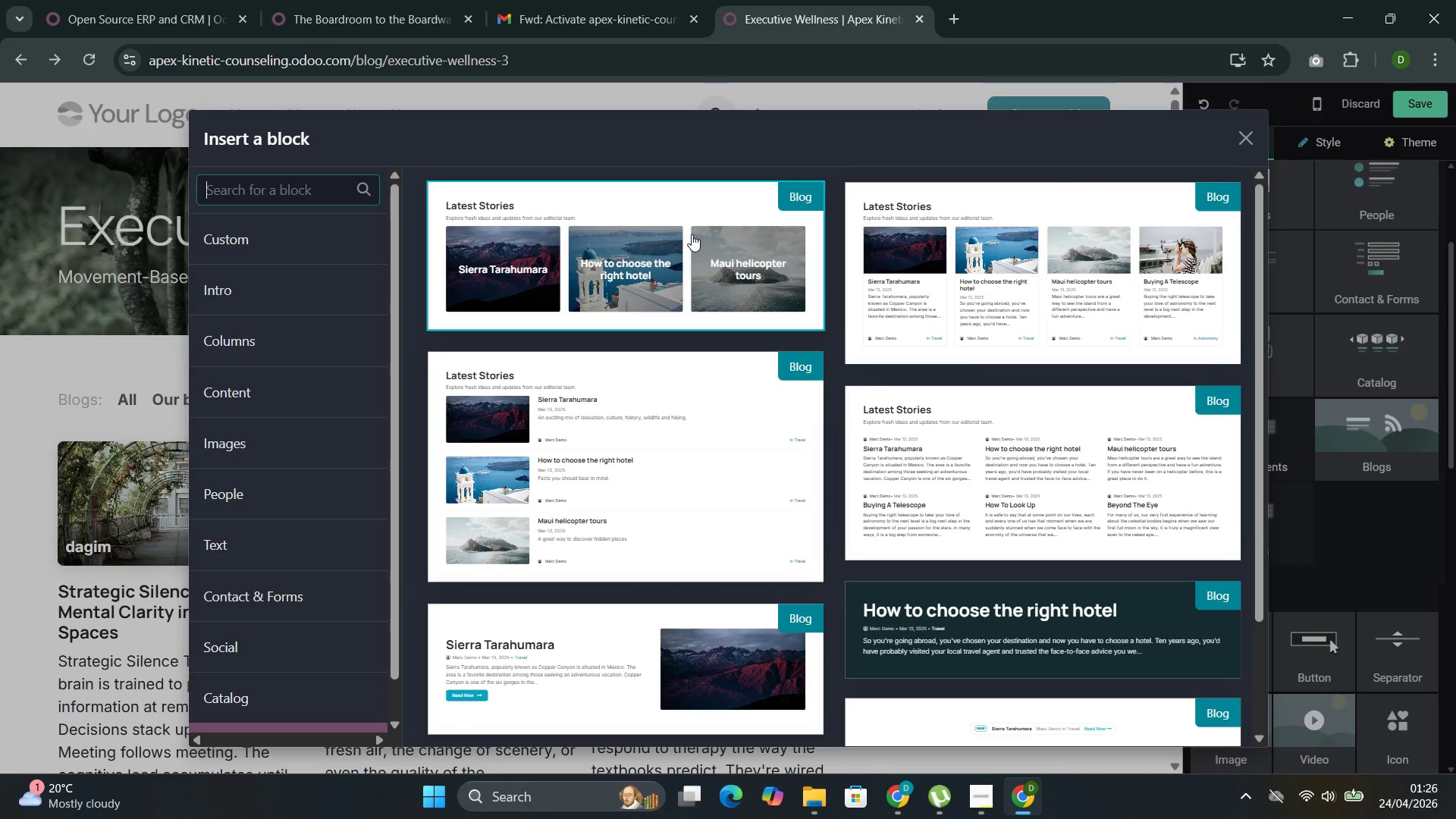 
left_click([617, 541])
 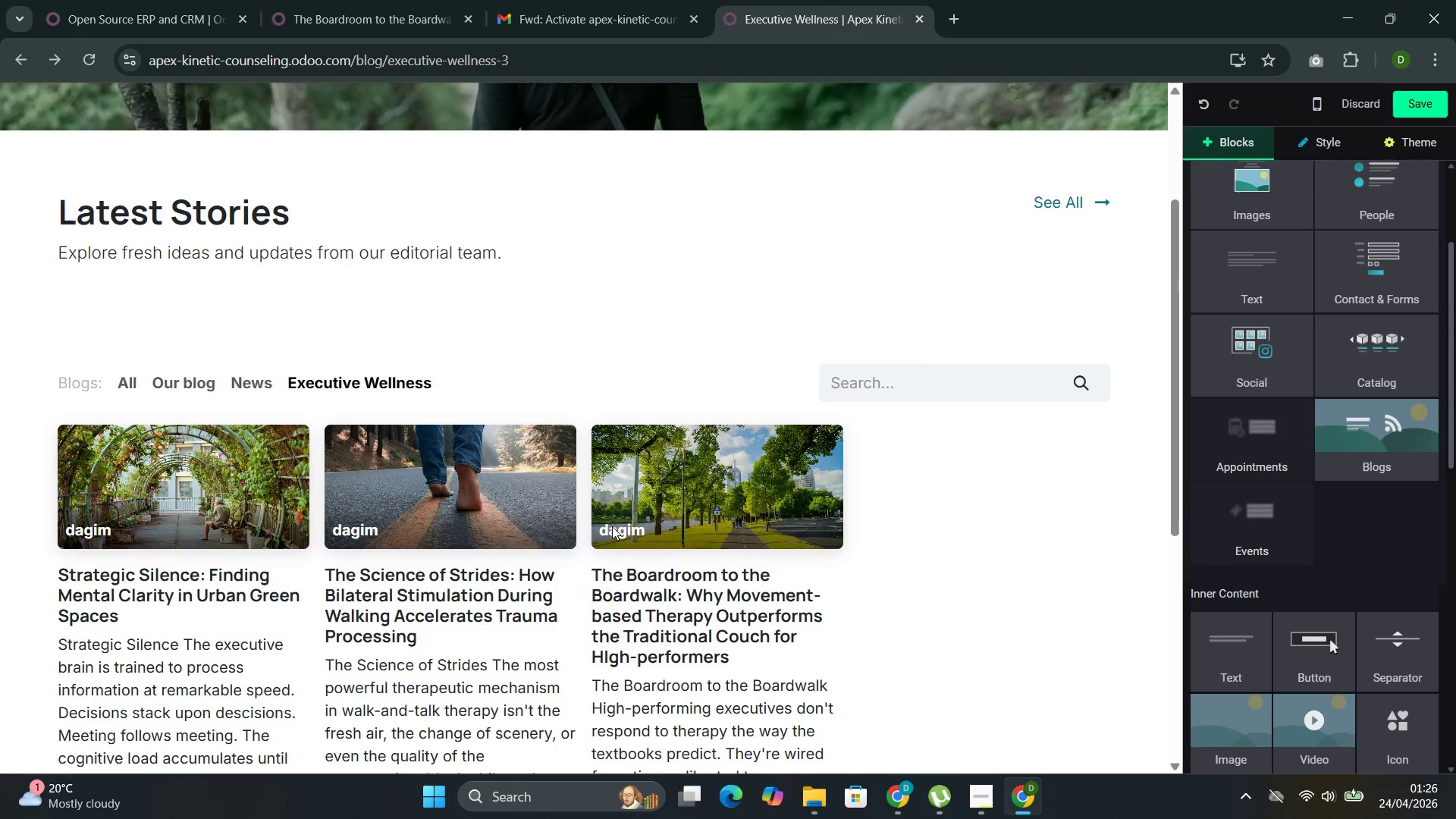 
scroll: coordinate [612, 519], scroll_direction: down, amount: 4.0
 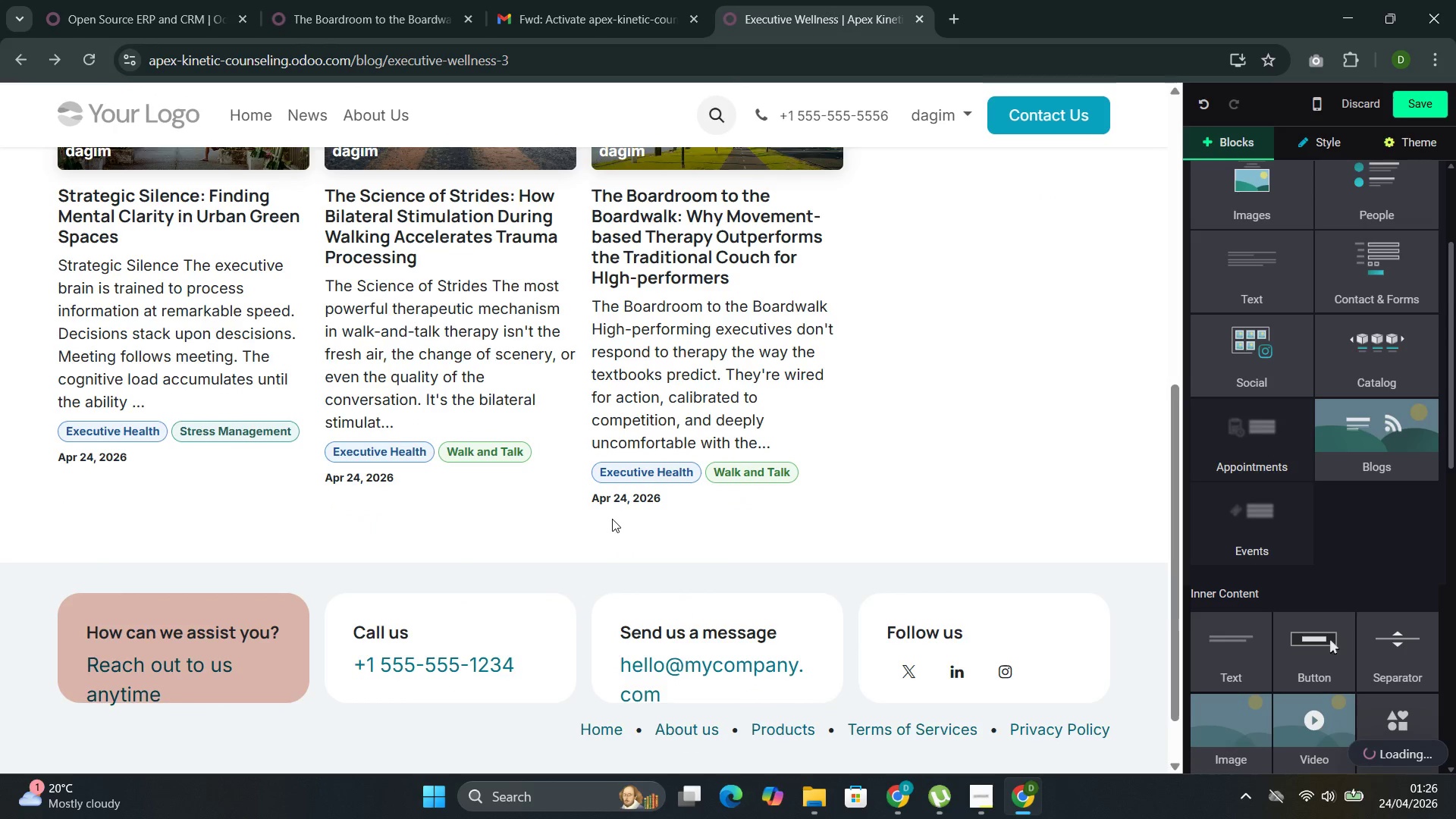 
left_click([405, 363])
 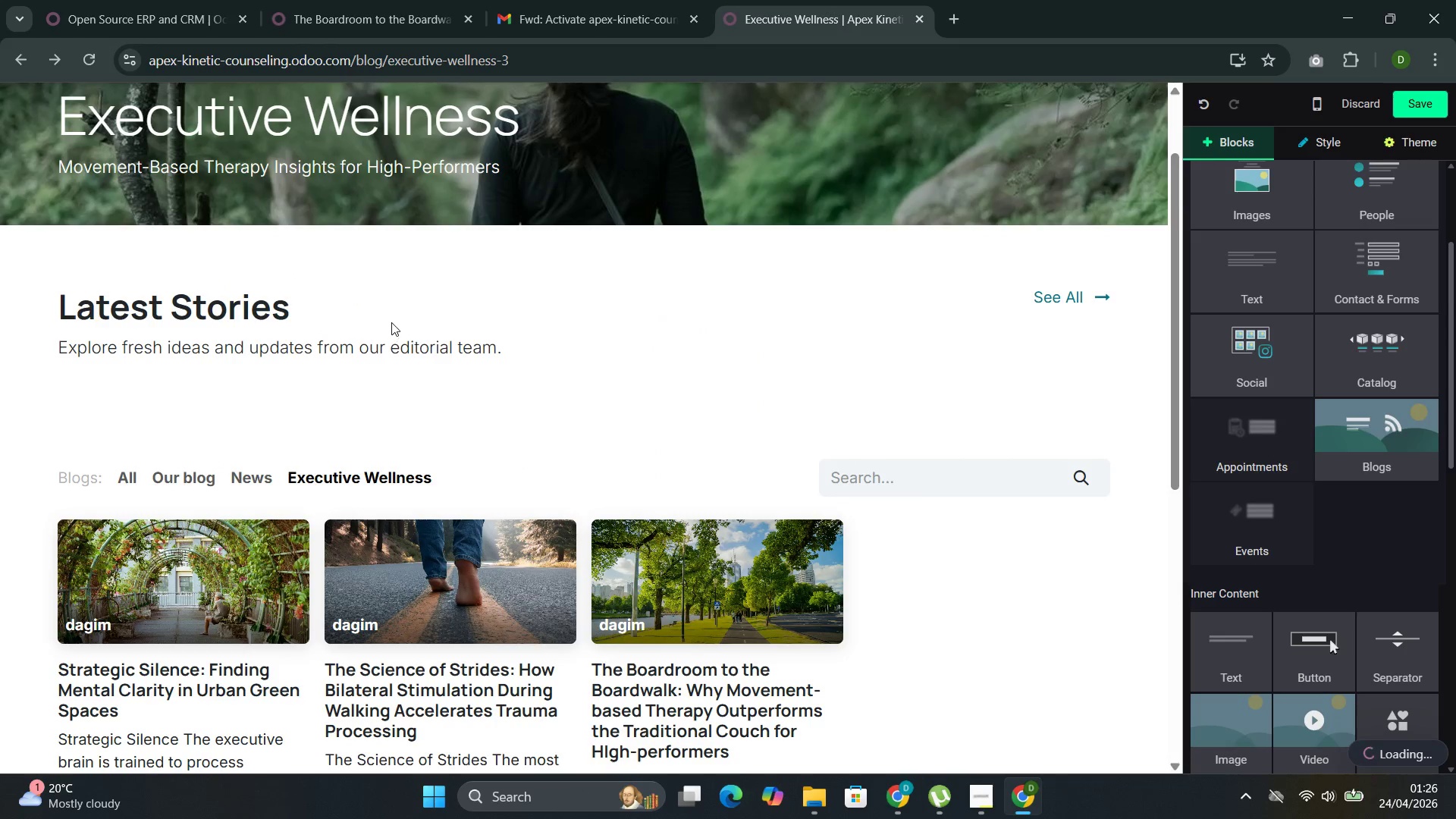 
scroll: coordinate [612, 518], scroll_direction: up, amount: 5.0
 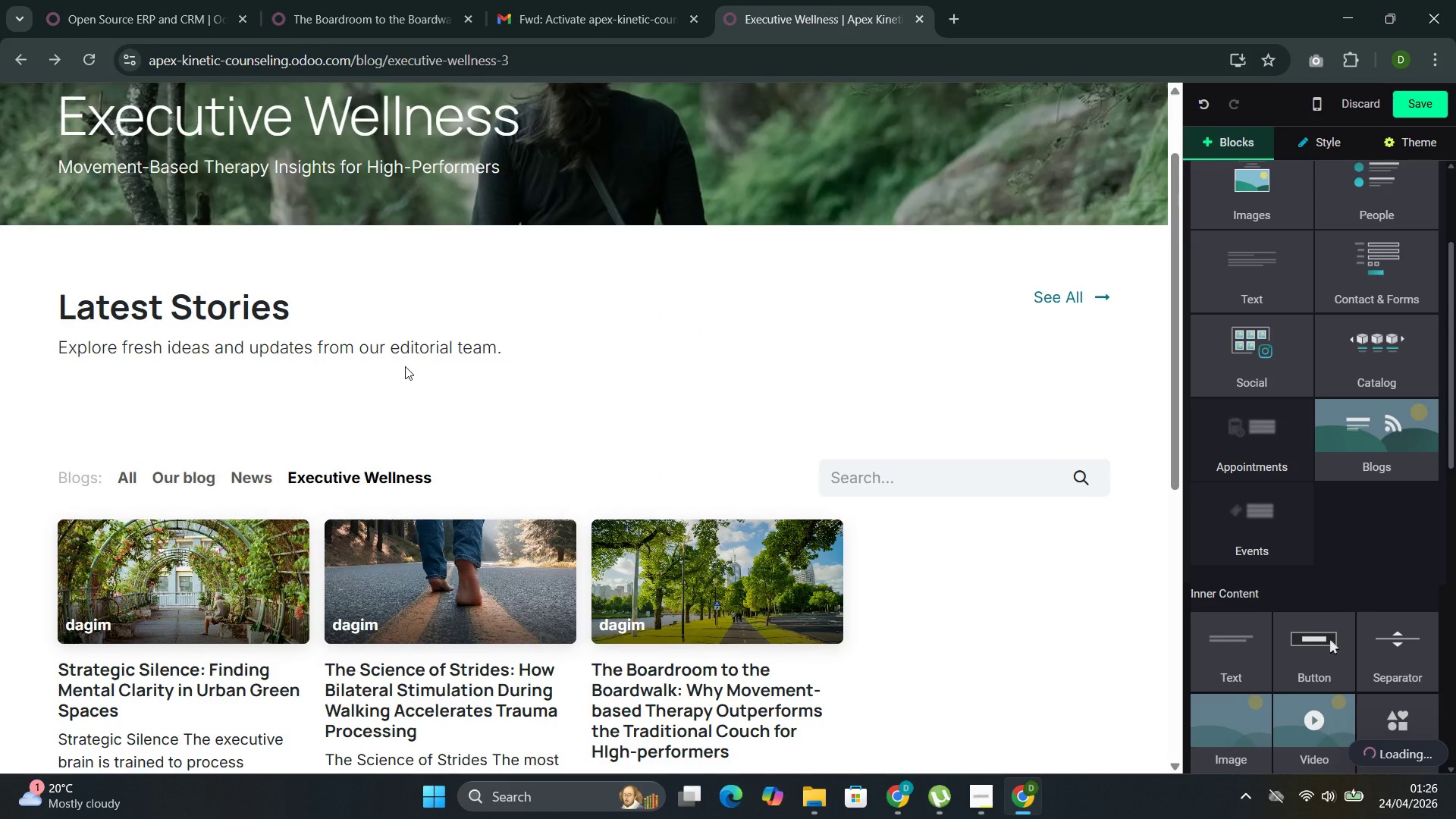 
double_click([392, 322])
 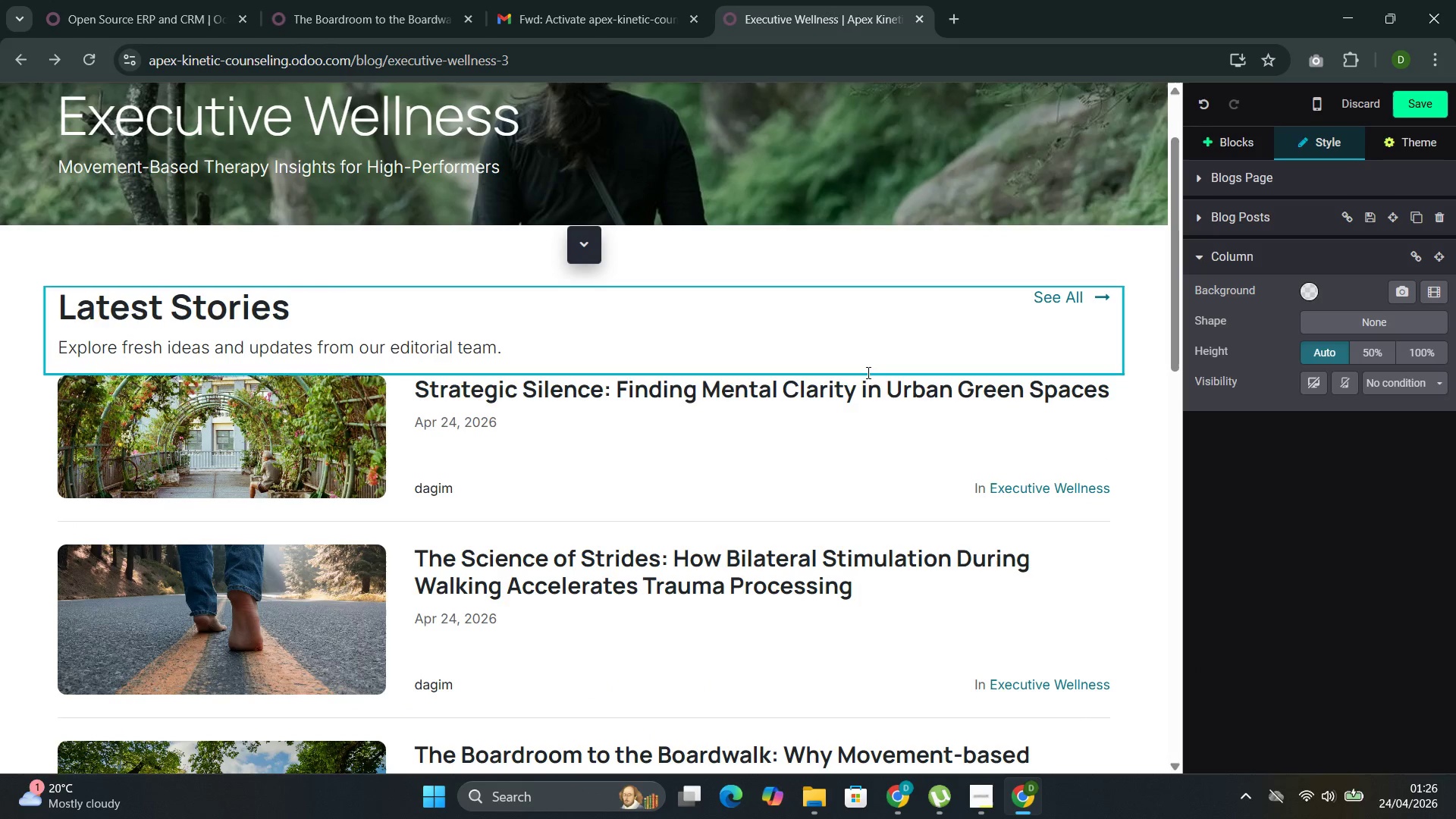 
scroll: coordinate [707, 403], scroll_direction: up, amount: 6.0
 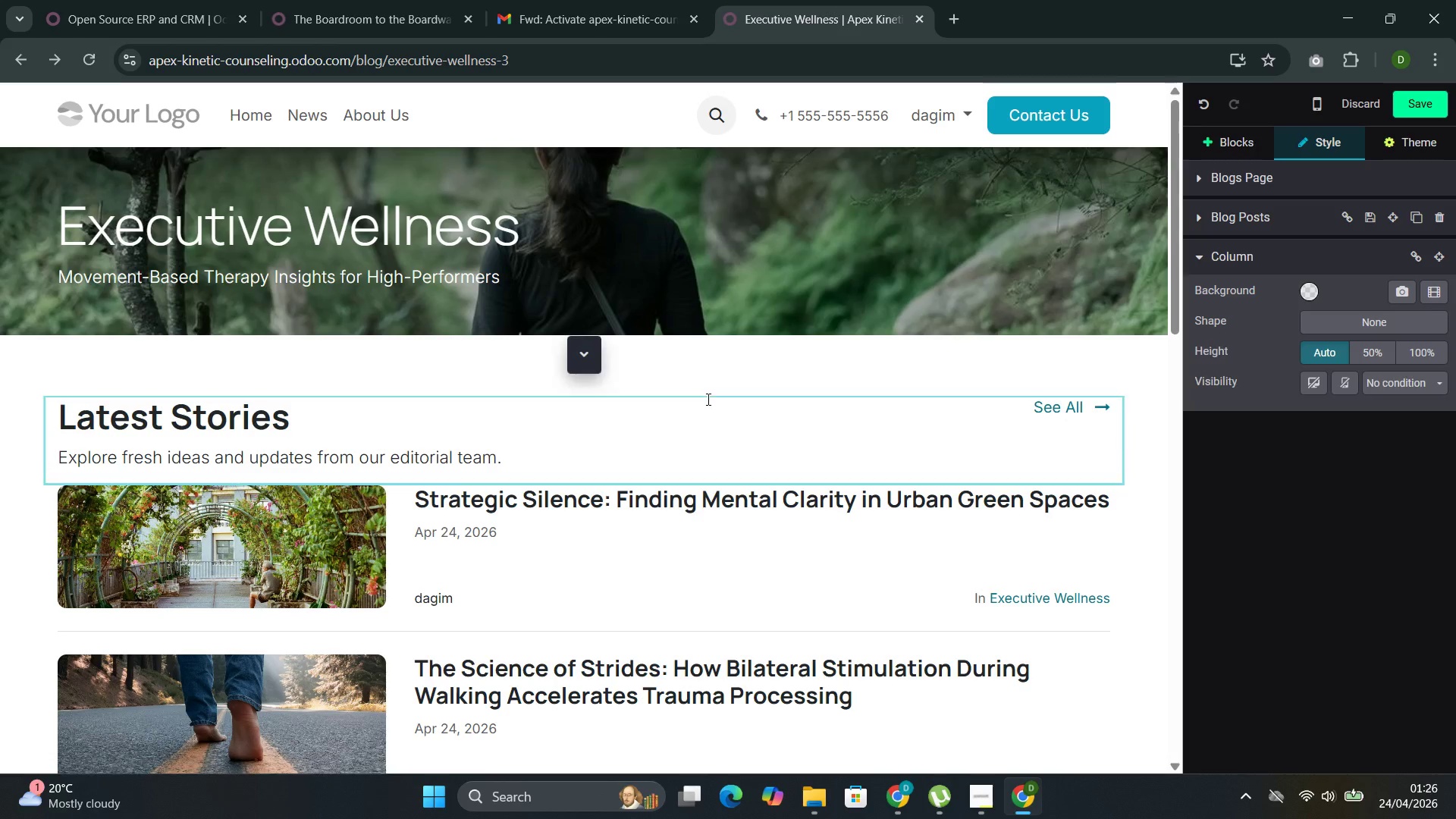 
key(Control+Z)
 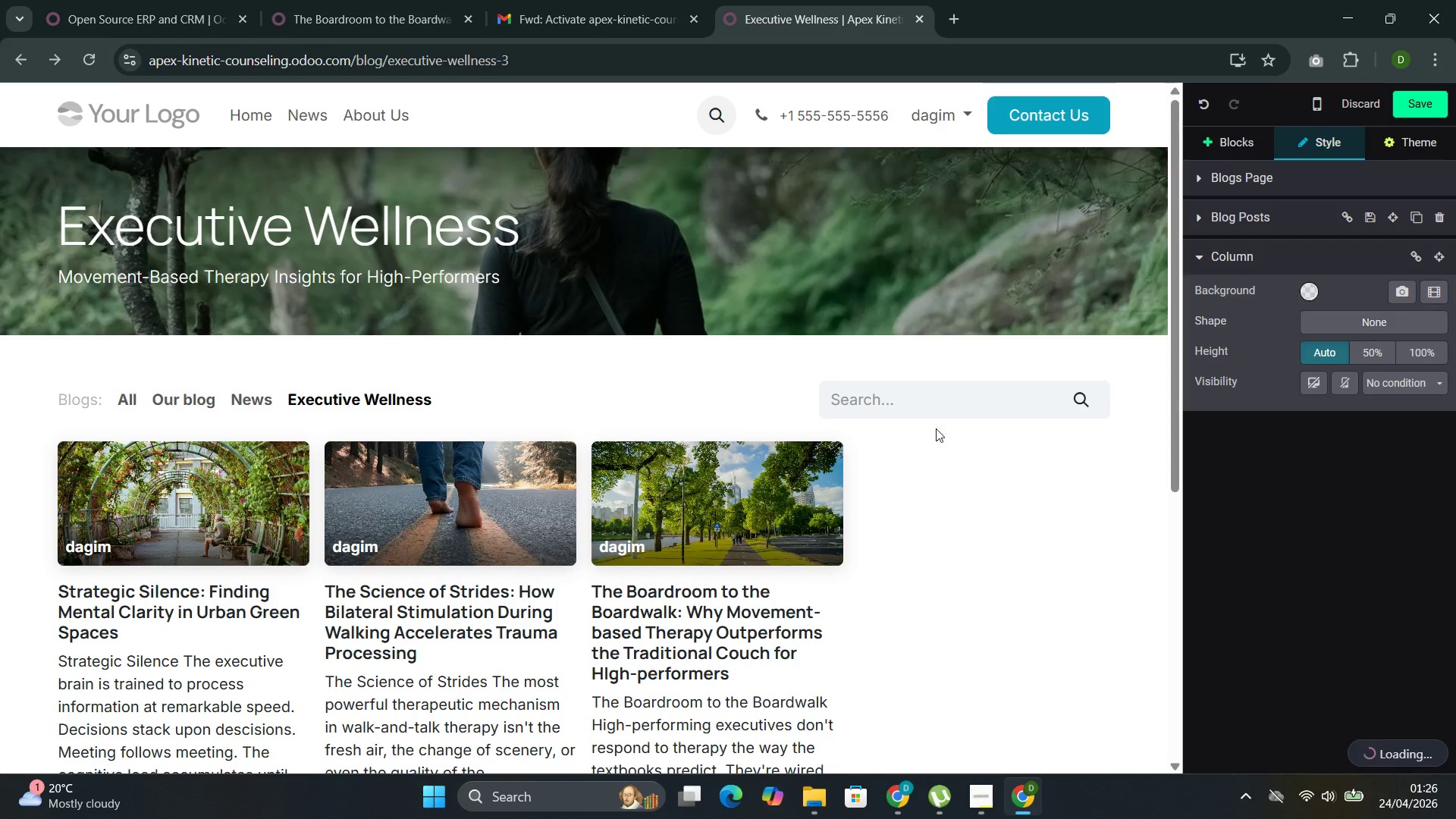 
left_click([670, 513])
 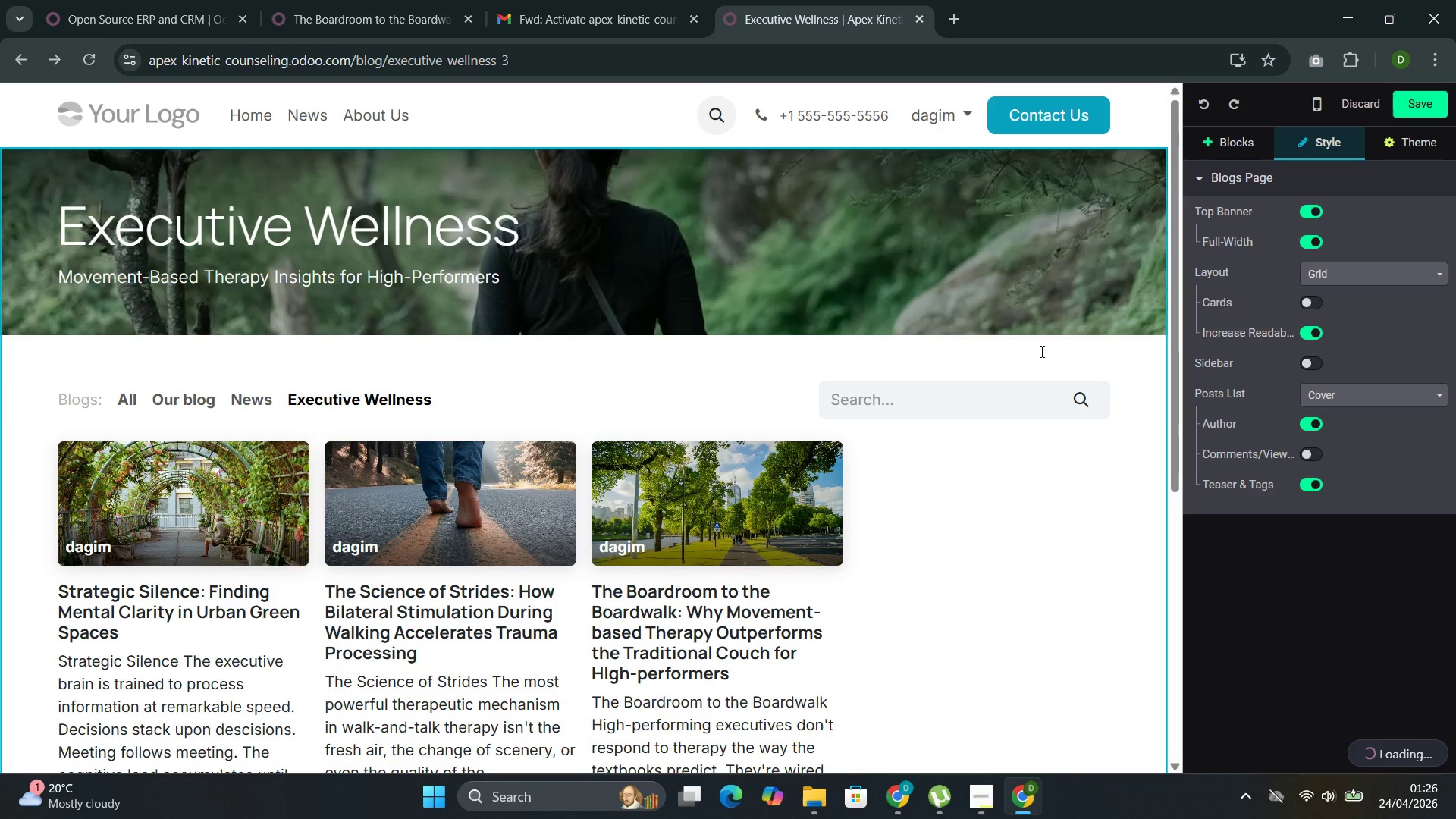 
left_click([1231, 143])
 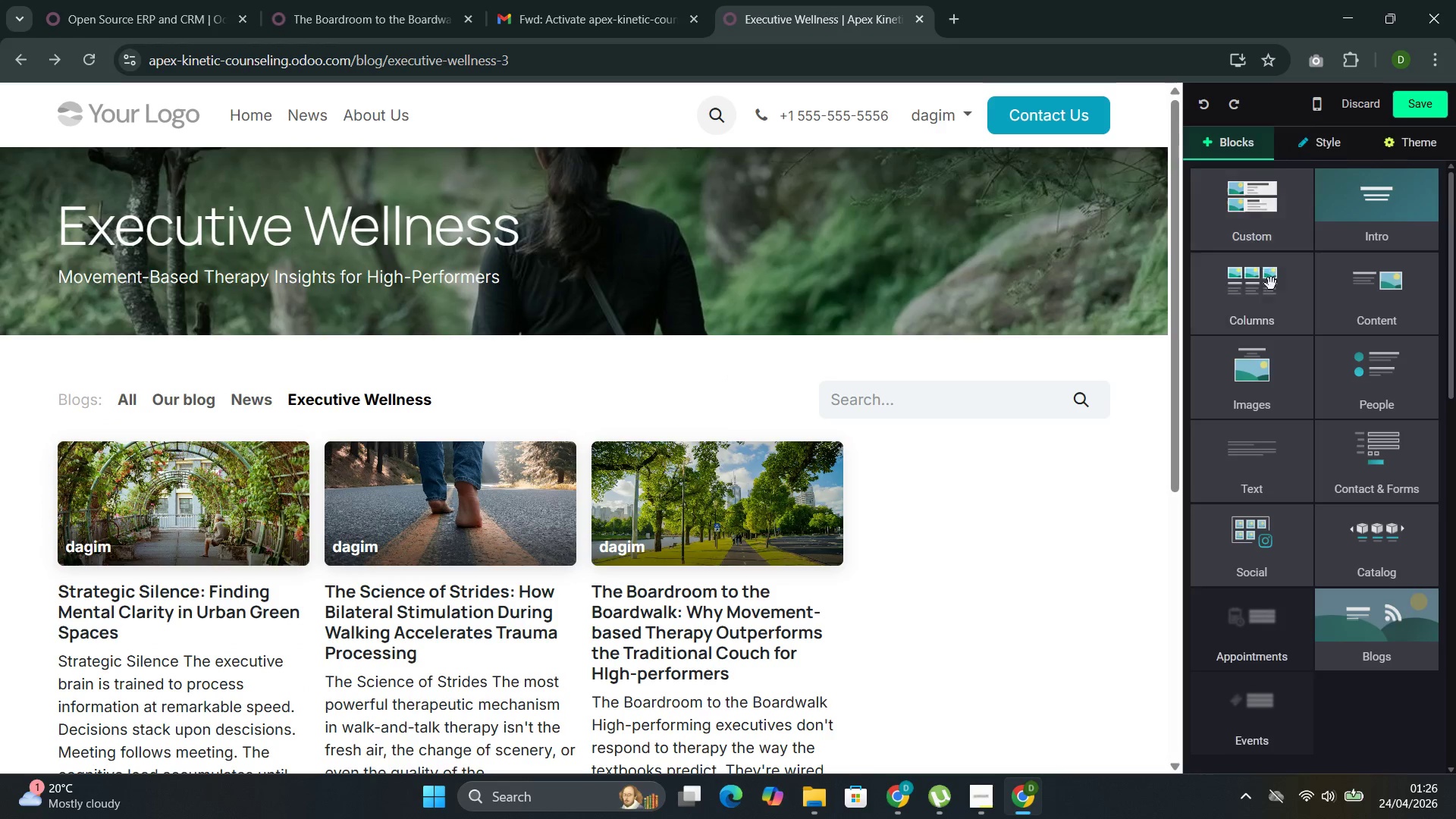 
scroll: coordinate [1310, 548], scroll_direction: down, amount: 3.0
 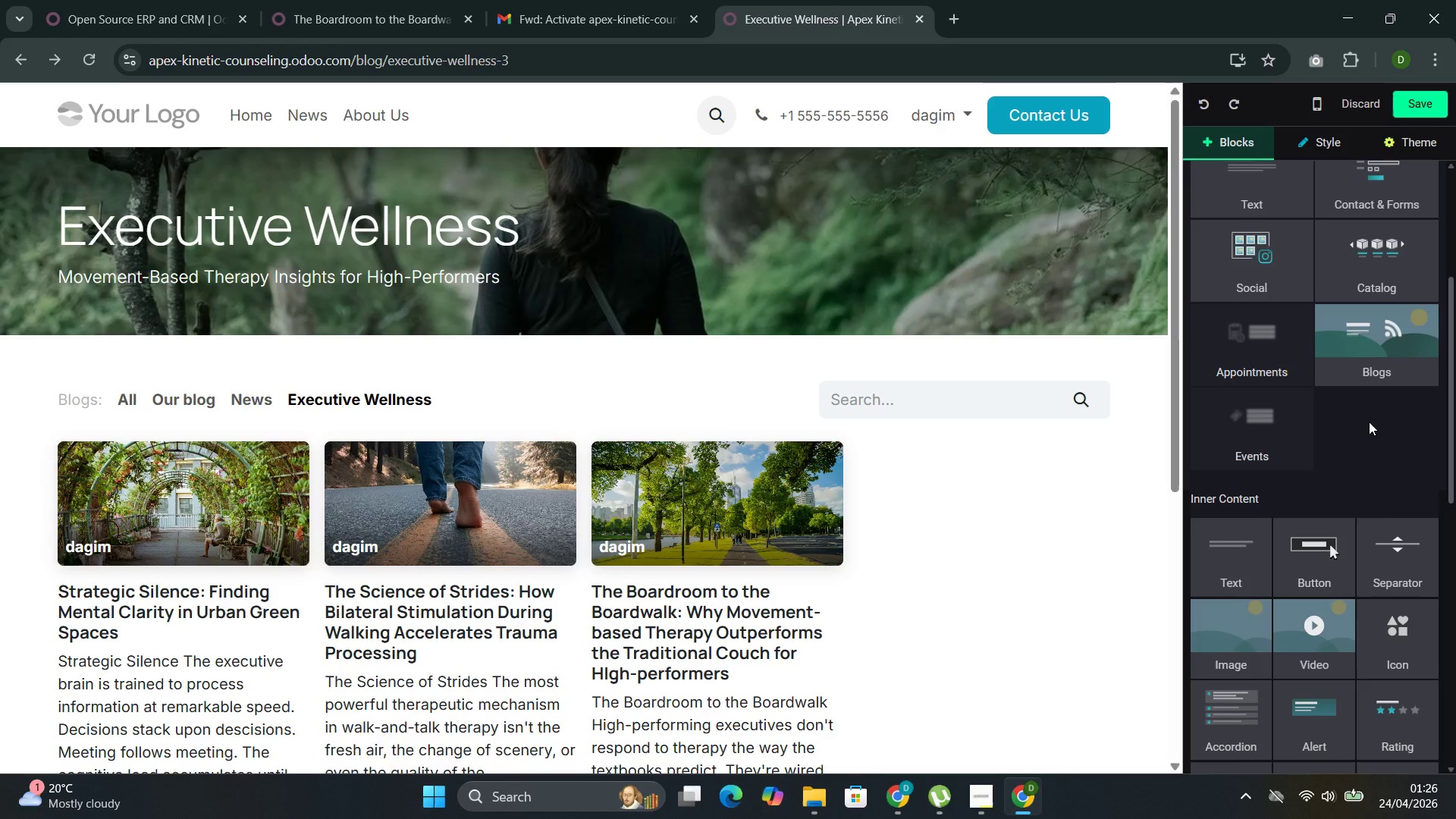 
left_click([1371, 366])
 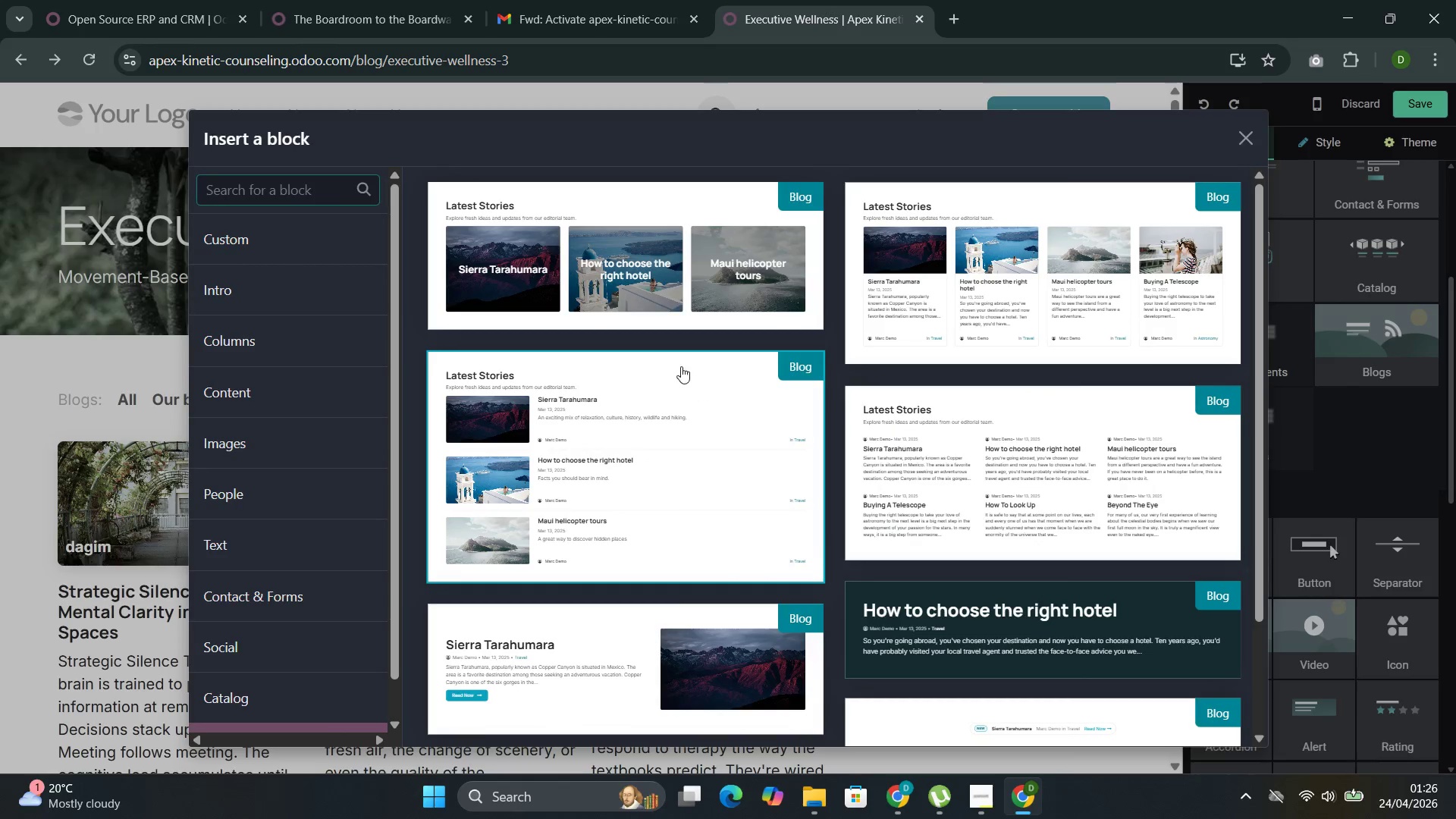 
scroll: coordinate [677, 372], scroll_direction: down, amount: 2.0
 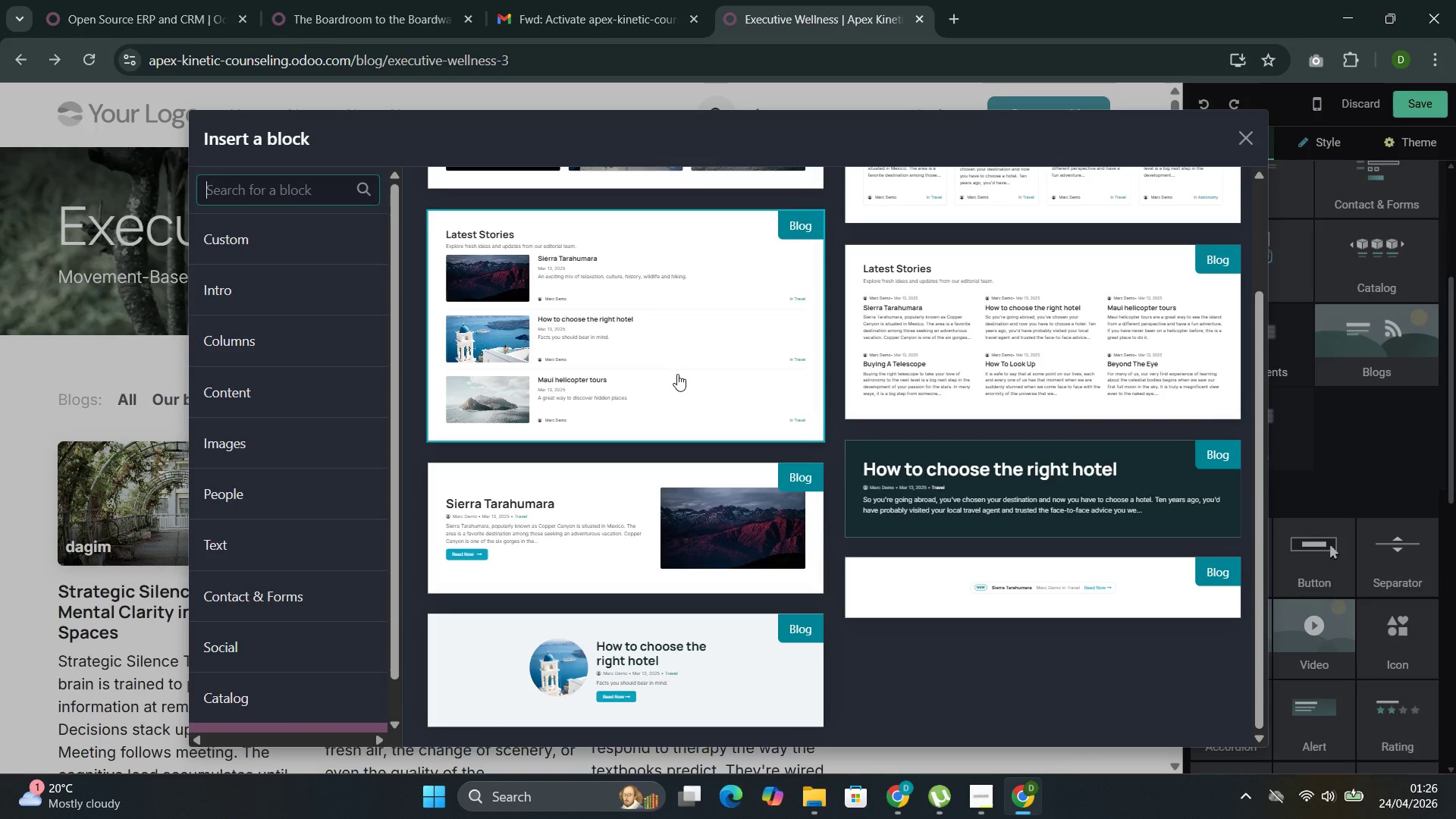 
left_click([630, 534])
 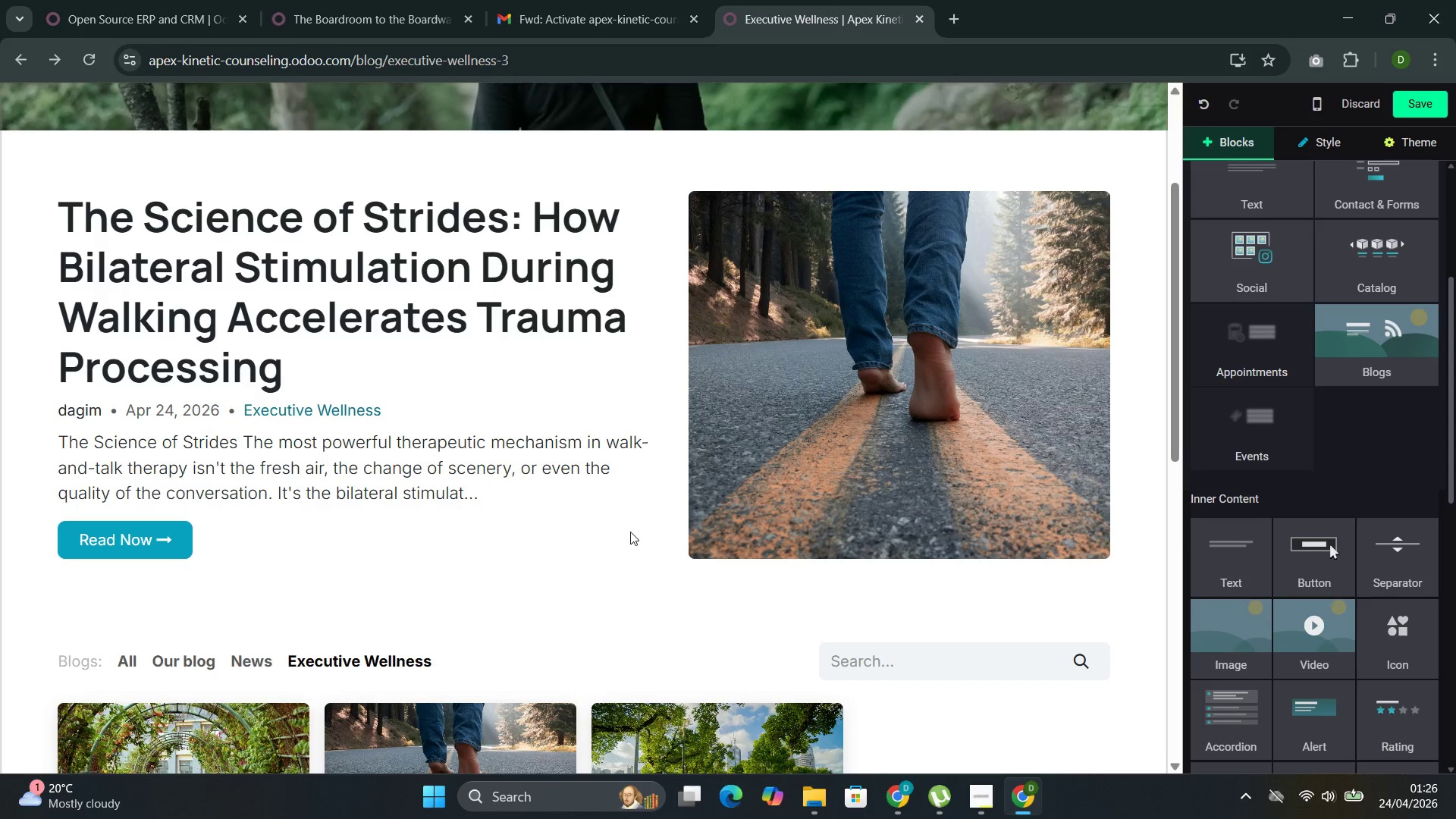 
scroll: coordinate [630, 532], scroll_direction: down, amount: 6.0
 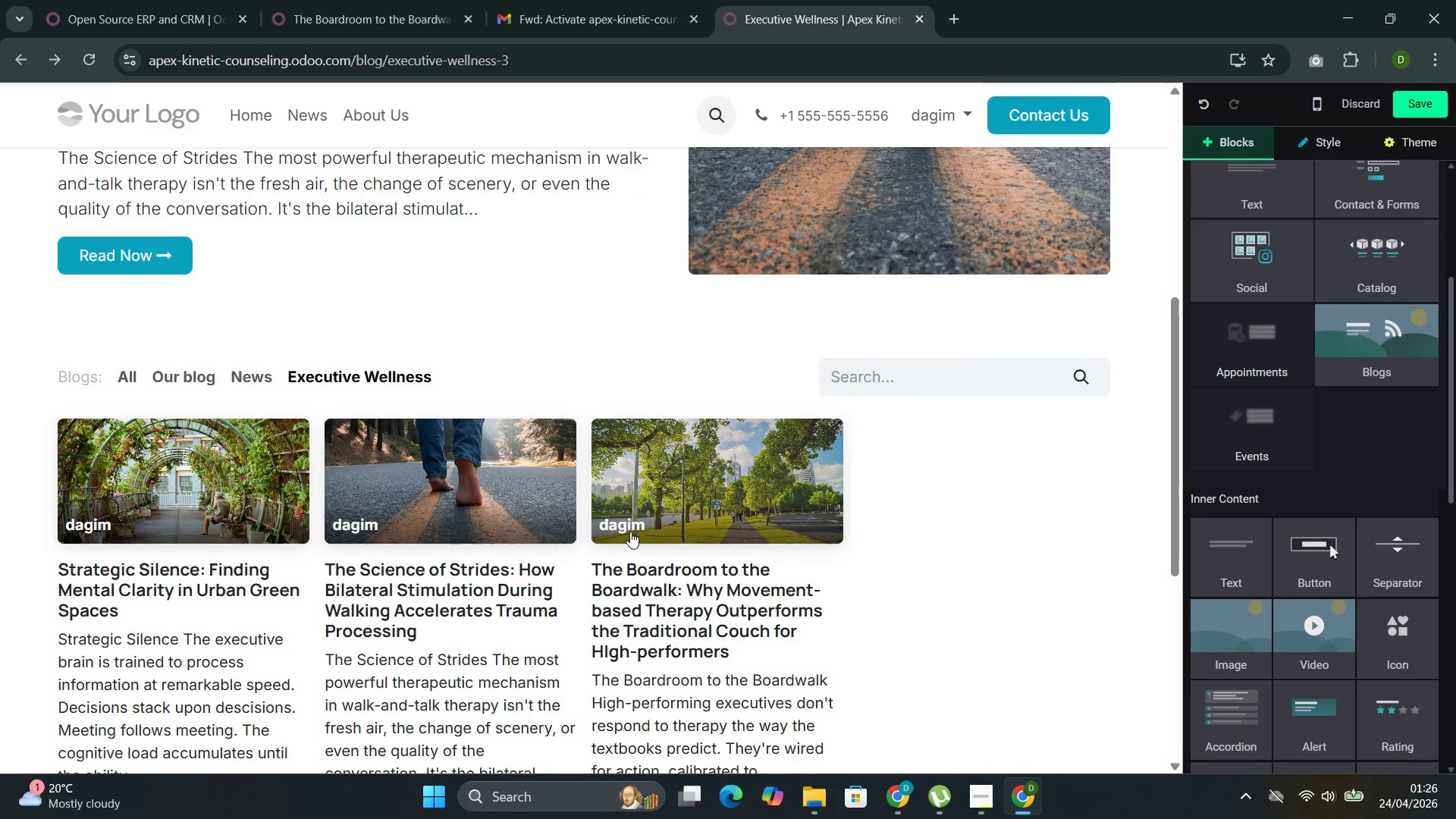 
scroll: coordinate [630, 532], scroll_direction: up, amount: 5.0
 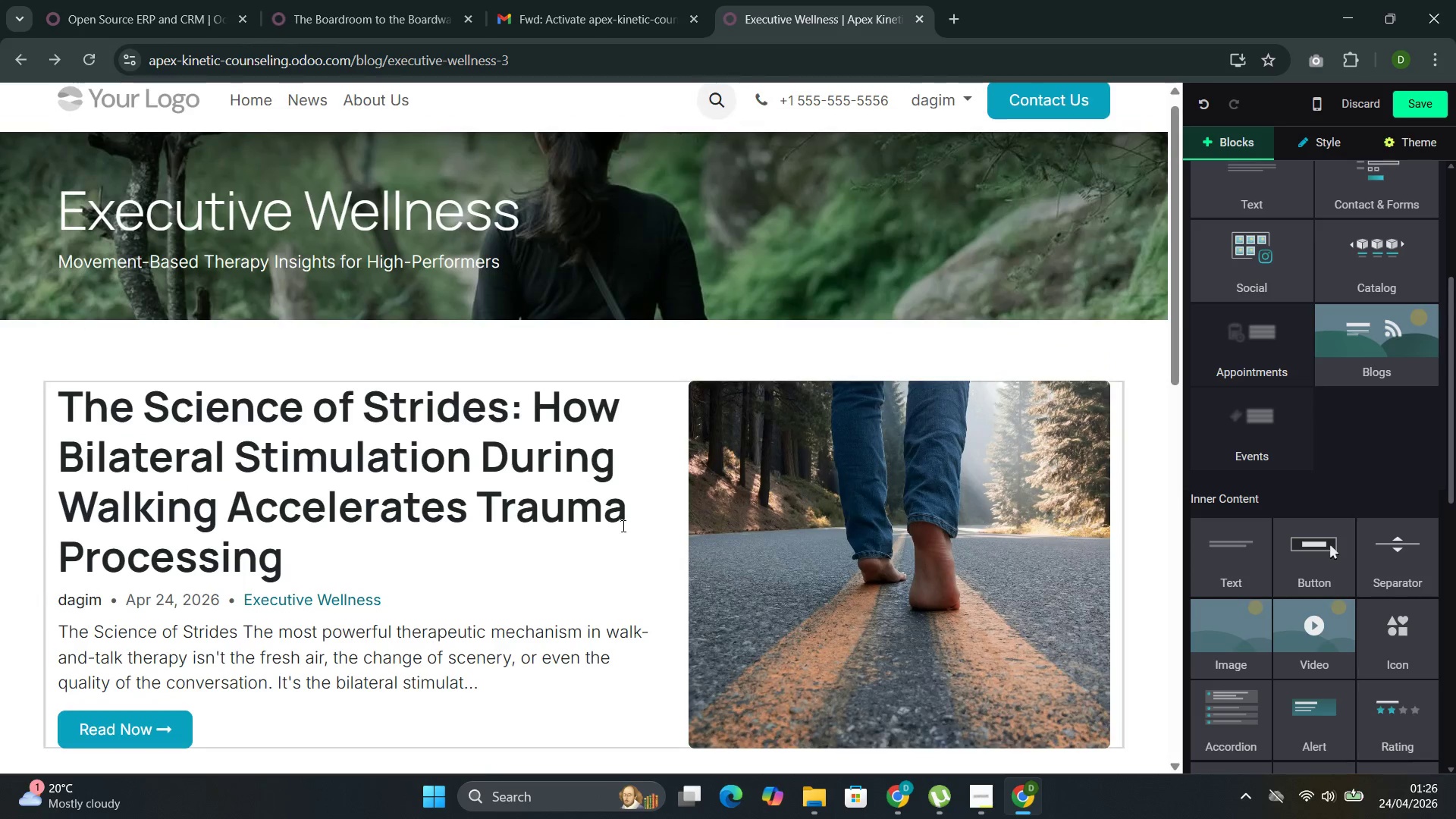 
left_click([908, 431])
 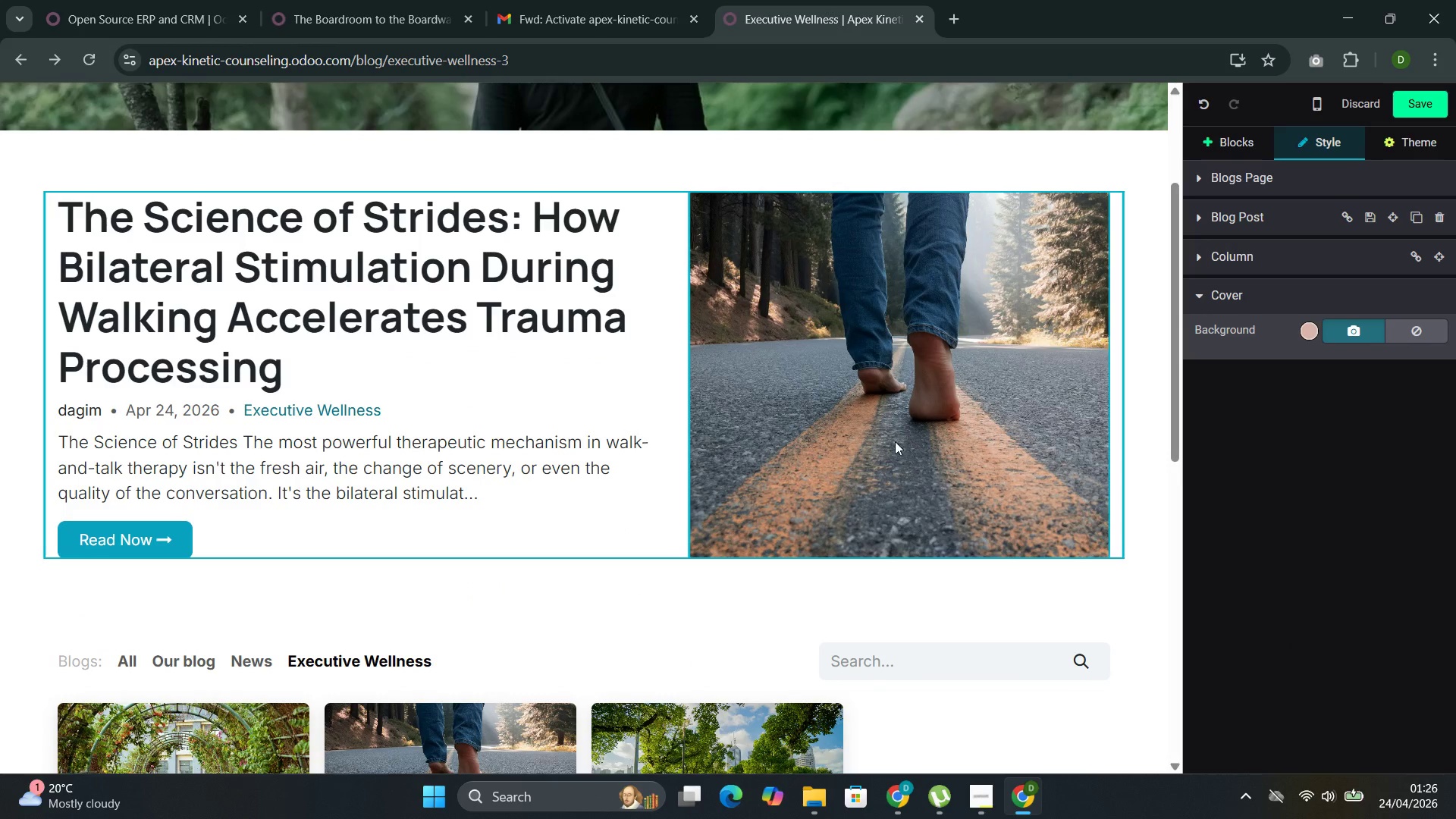 
scroll: coordinate [622, 523], scroll_direction: down, amount: 2.0
 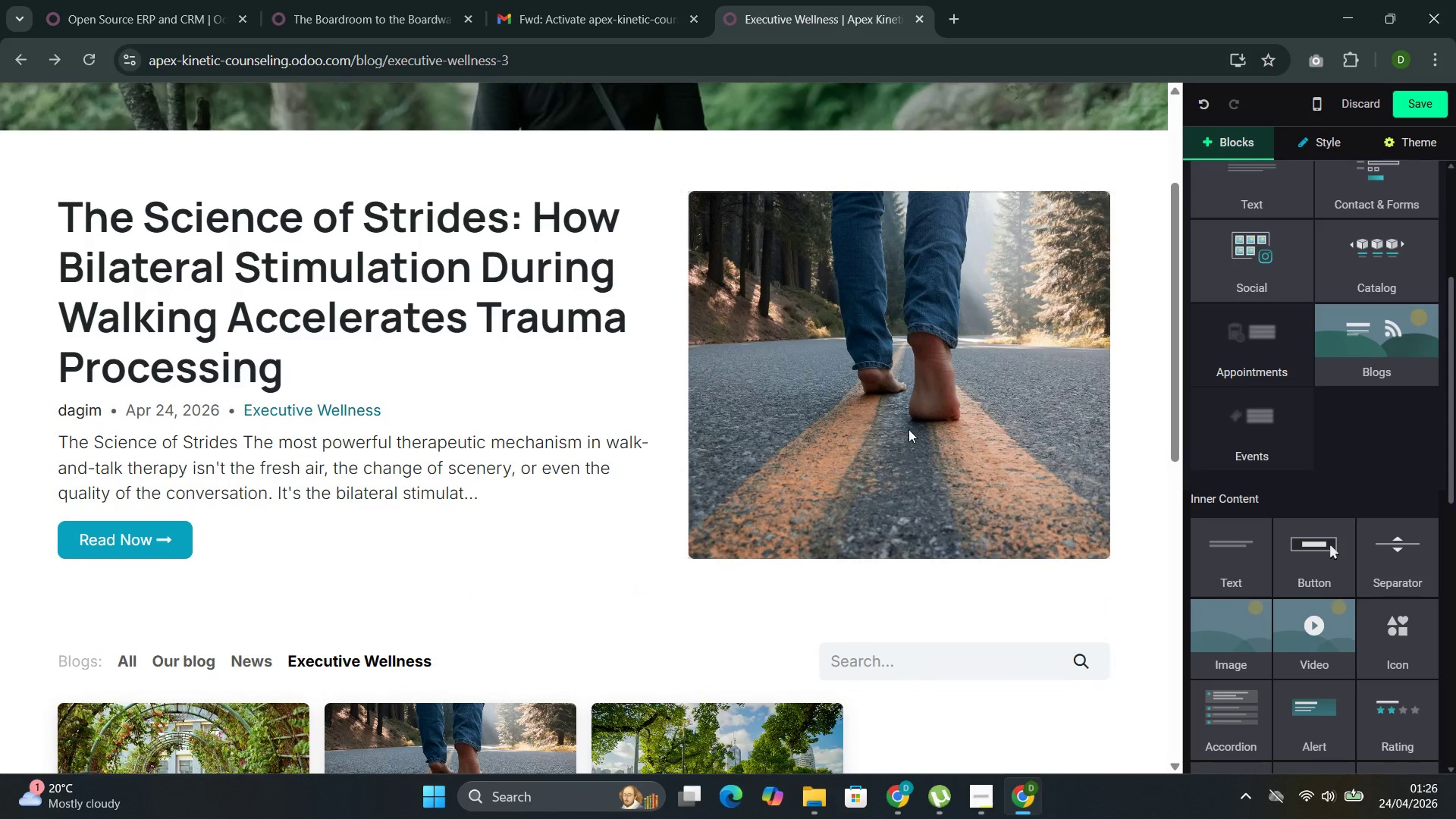 
scroll: coordinate [730, 507], scroll_direction: up, amount: 2.0
 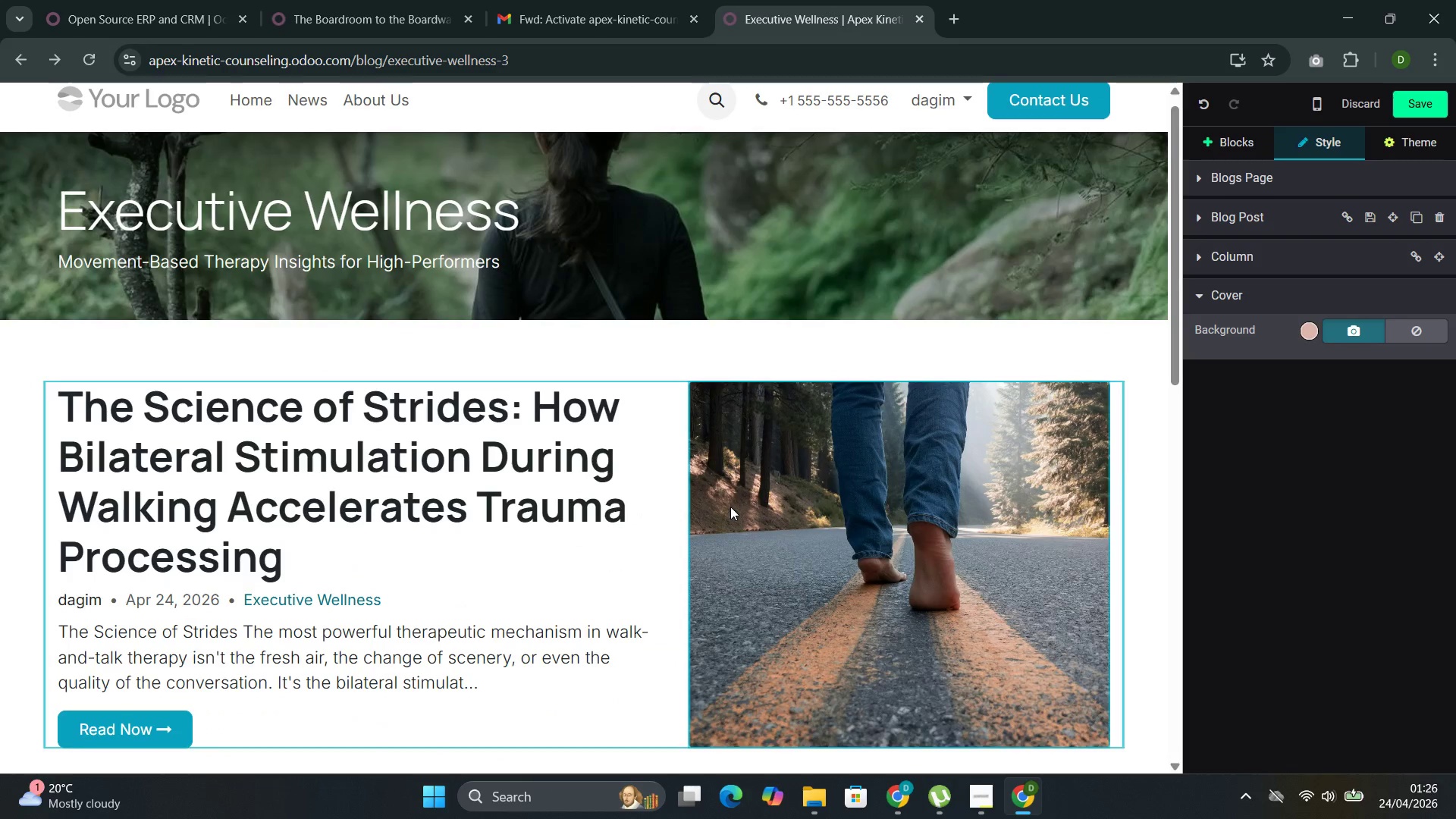 
scroll: coordinate [730, 507], scroll_direction: down, amount: 7.0
 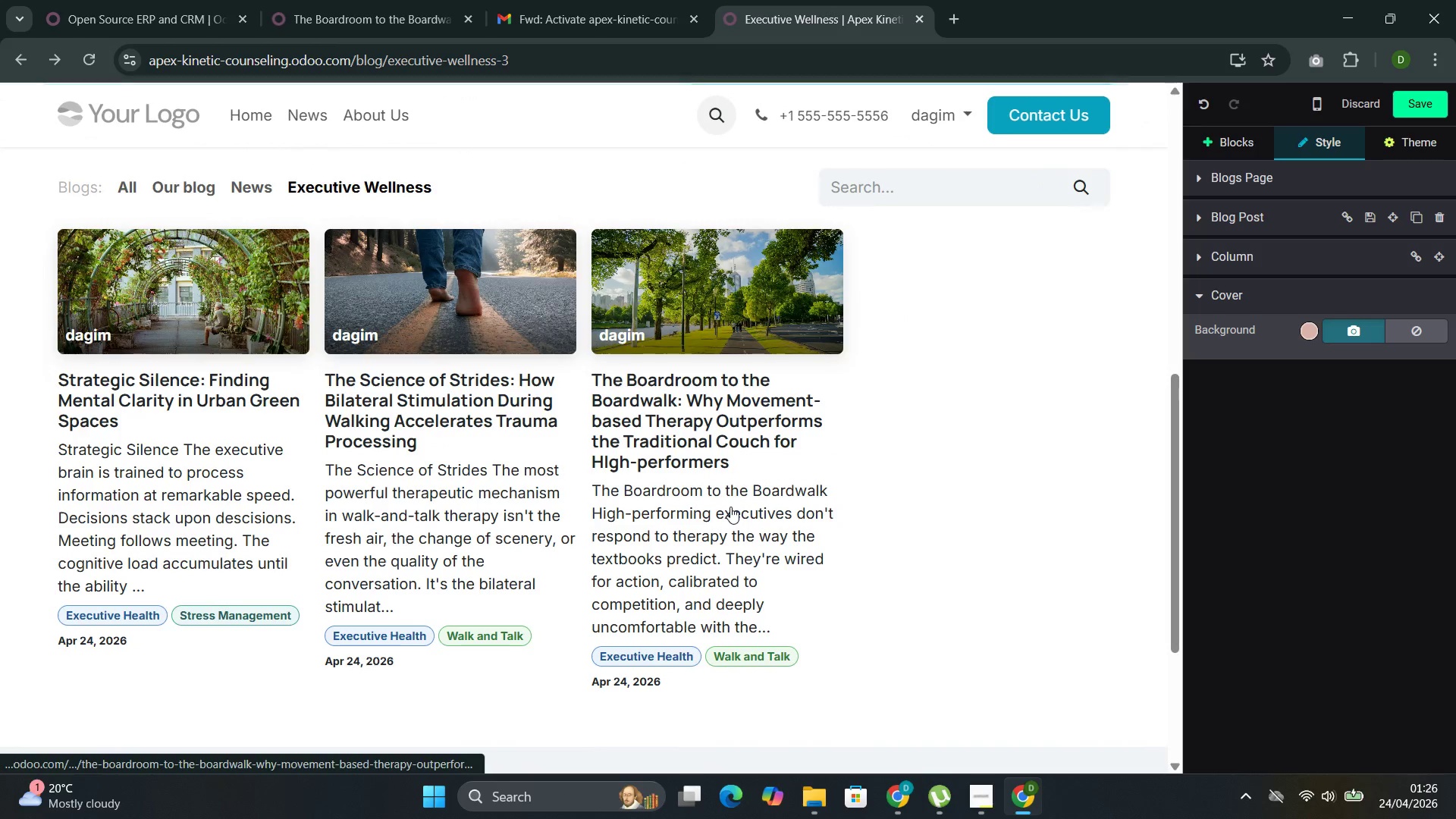 
scroll: coordinate [730, 507], scroll_direction: up, amount: 7.0
 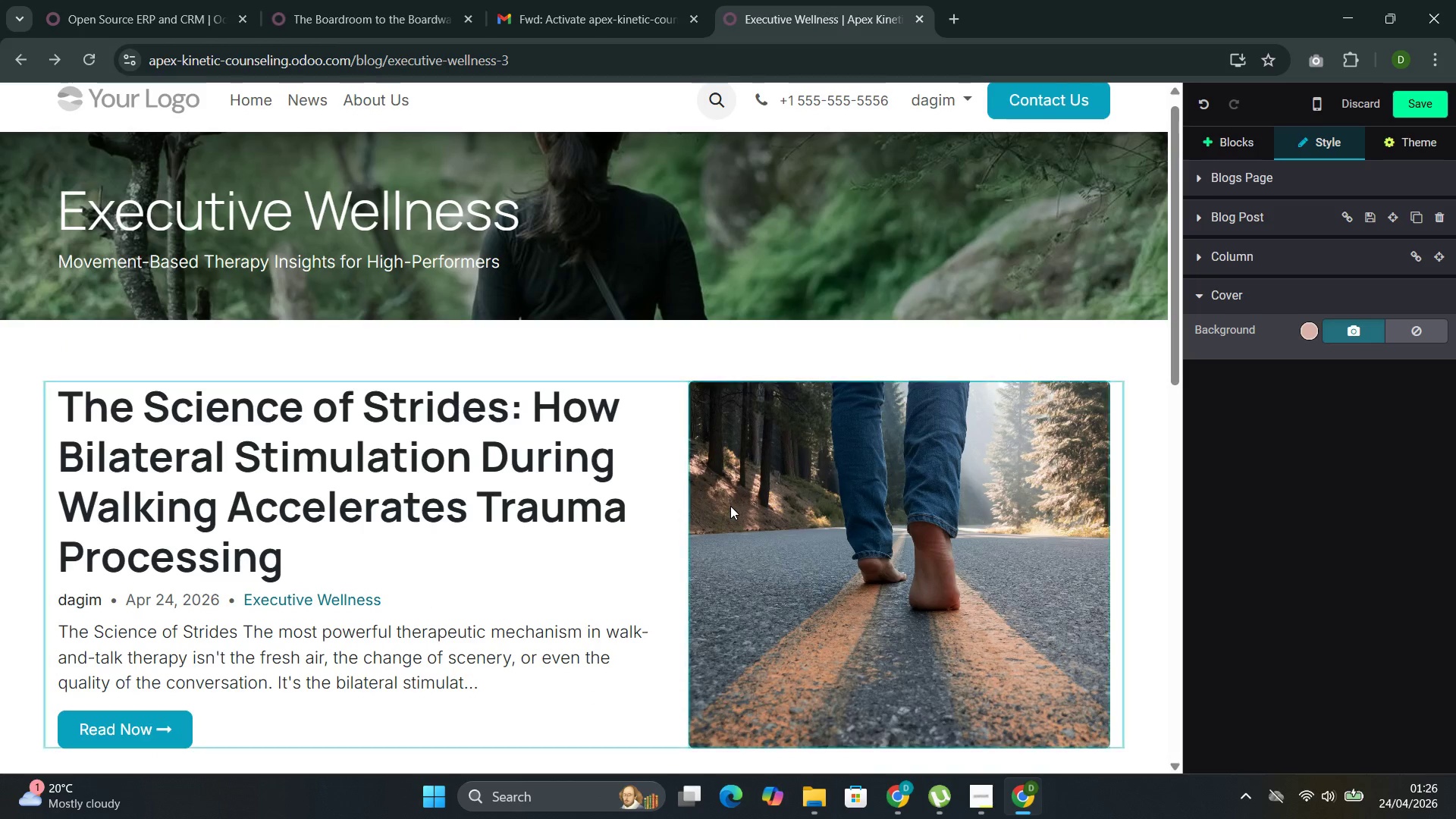 
scroll: coordinate [730, 506], scroll_direction: down, amount: 1.0
 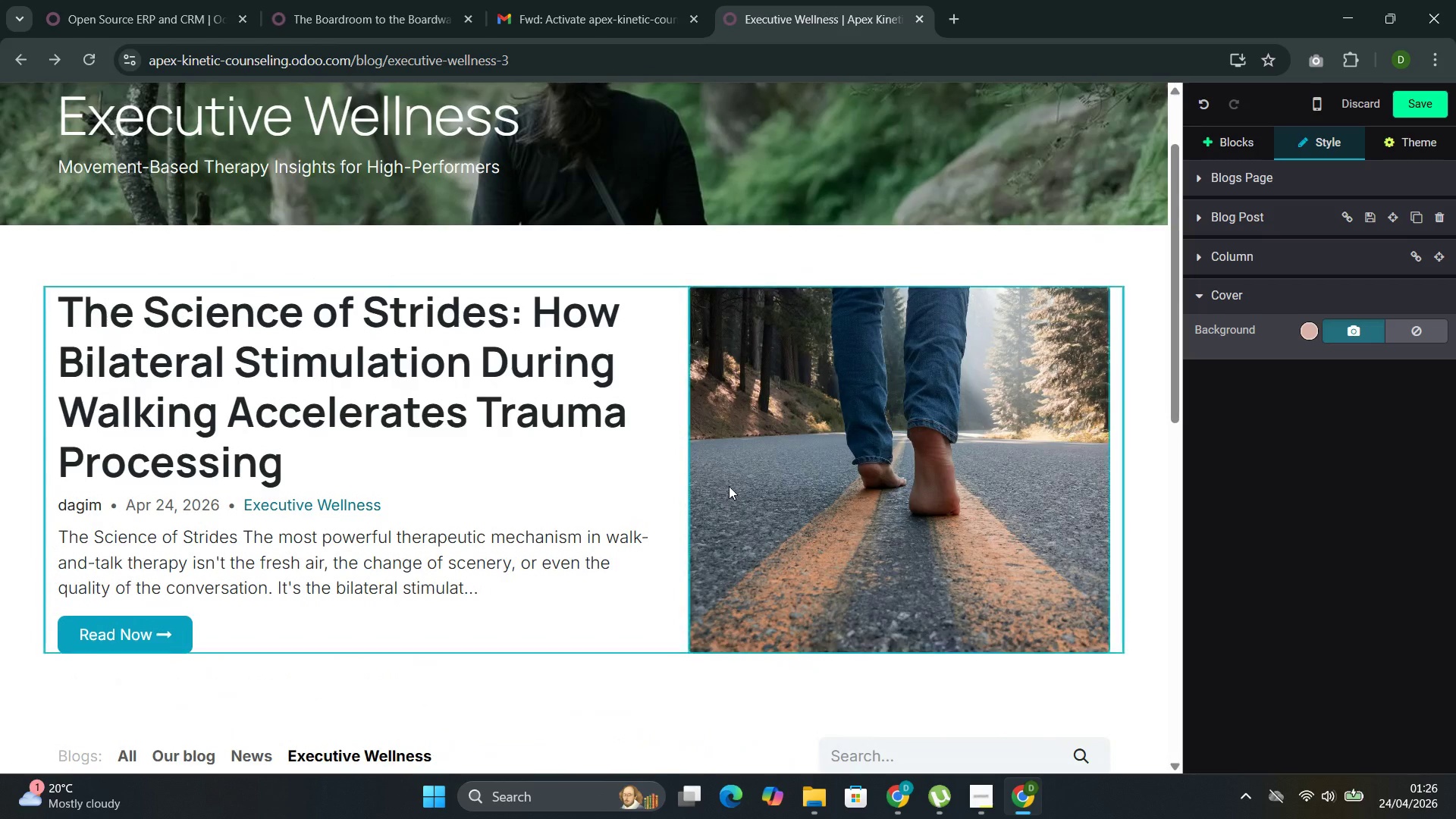 
key(Control+Z)
 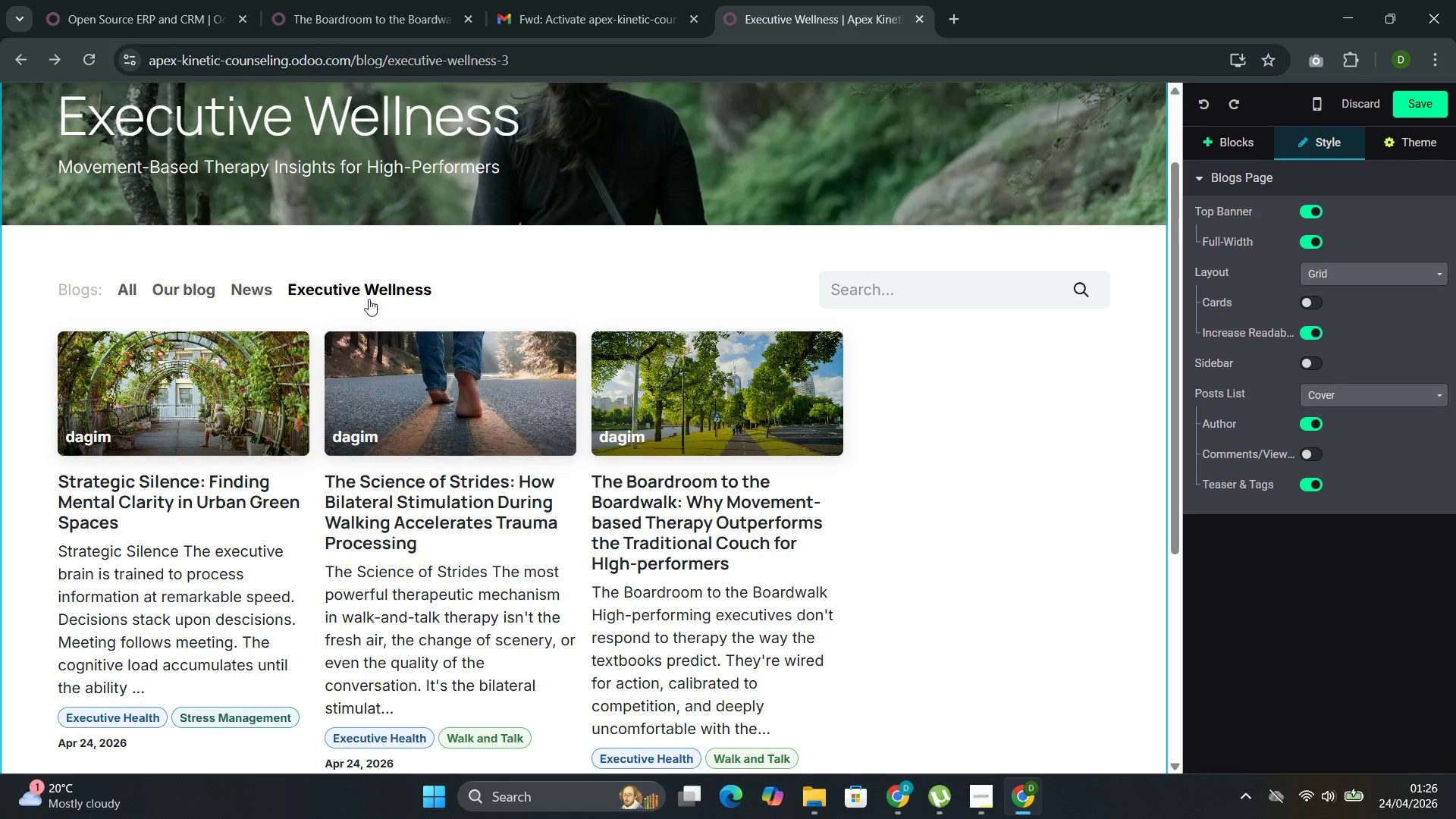 
left_click([355, 275])
 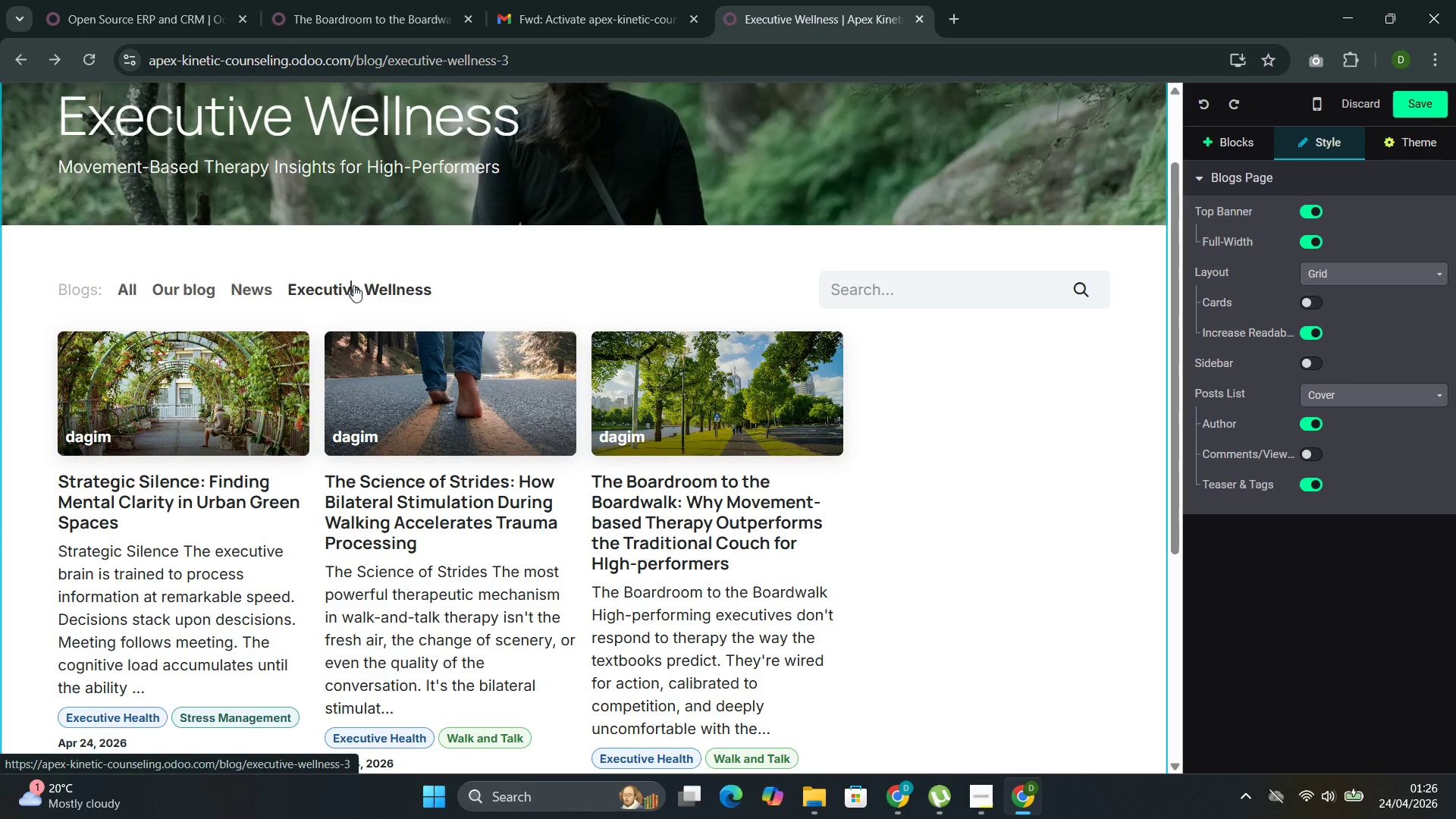 
triple_click([353, 285])
 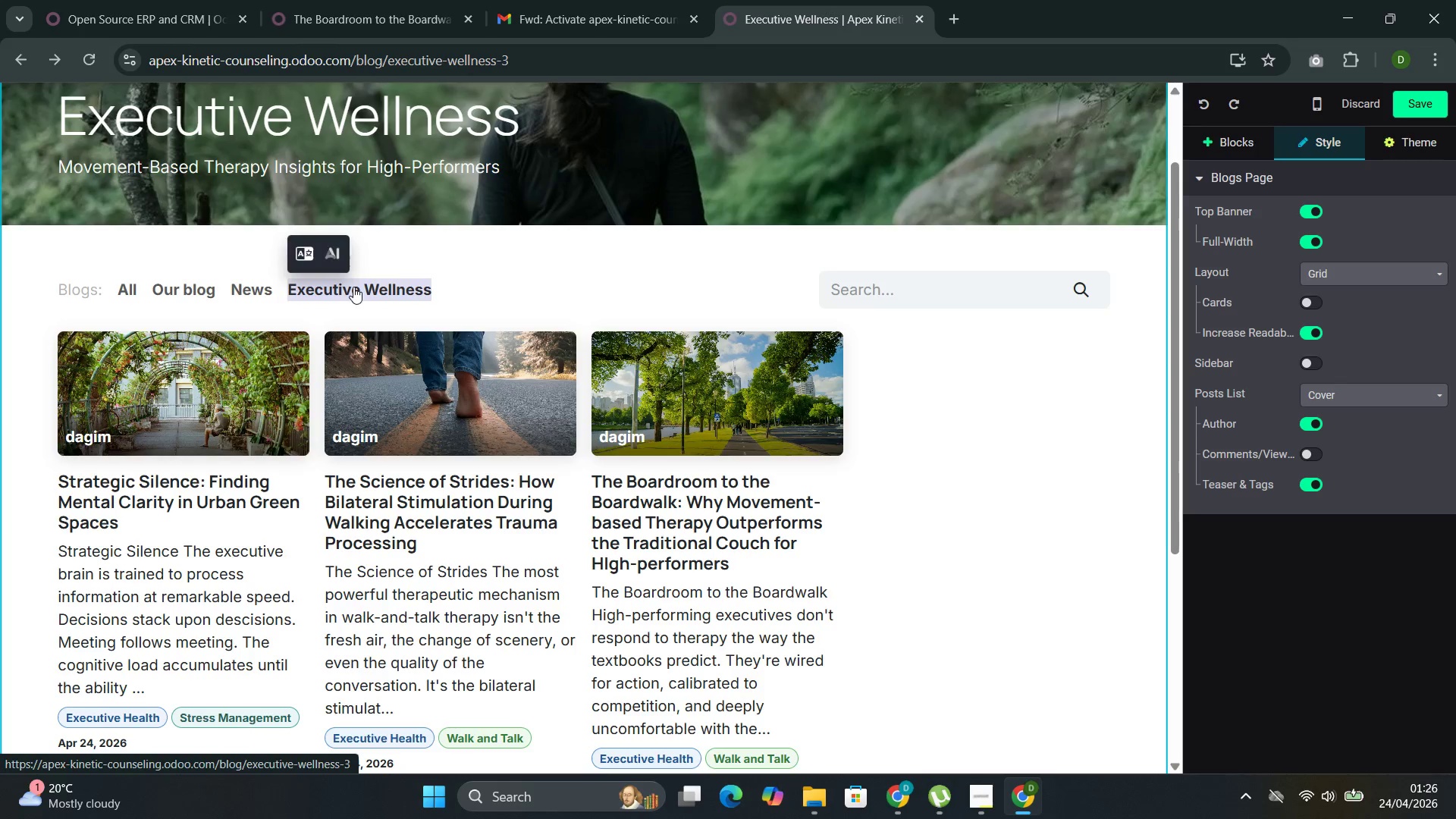 
triple_click([353, 288])
 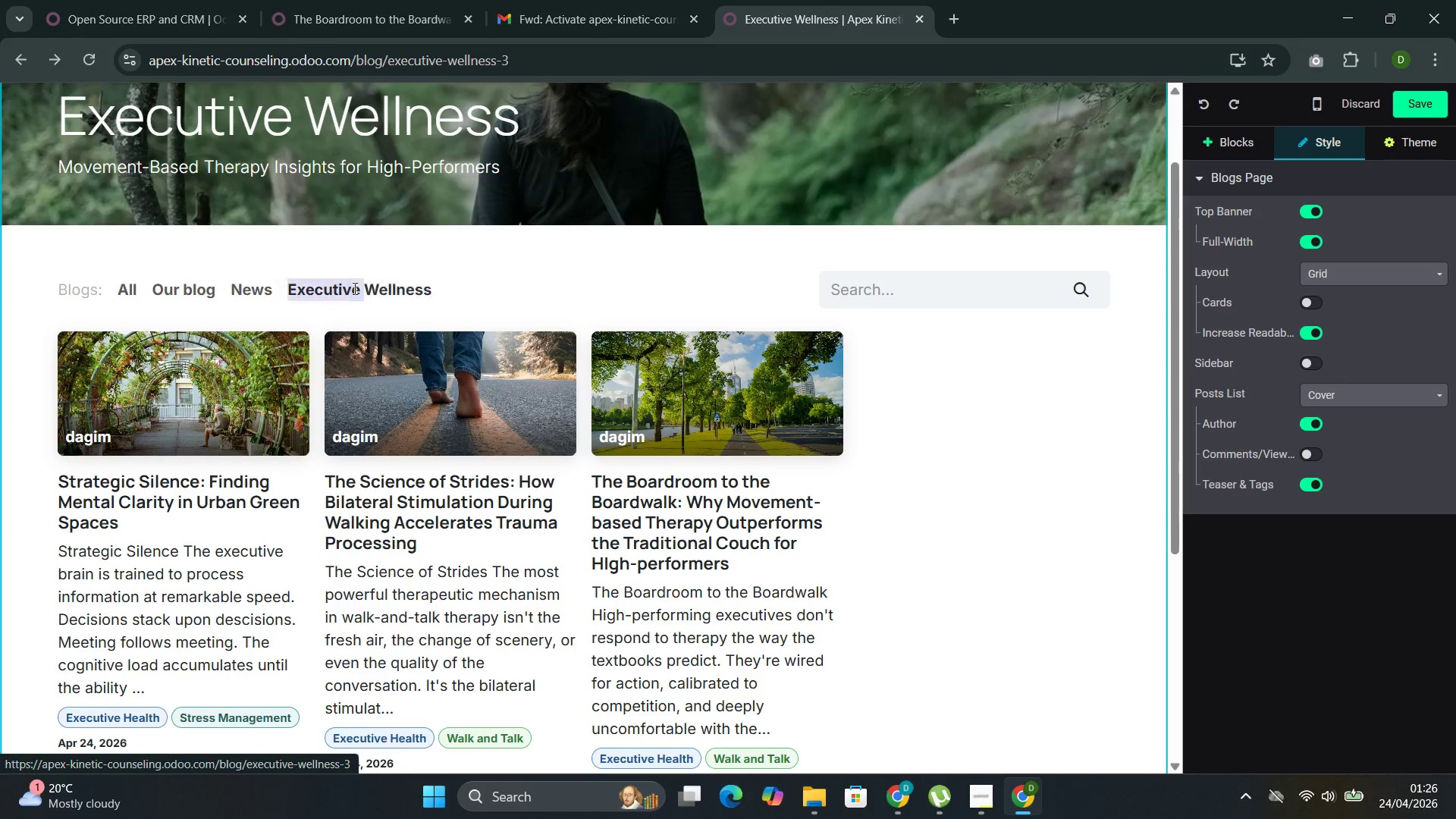 
triple_click([353, 288])
 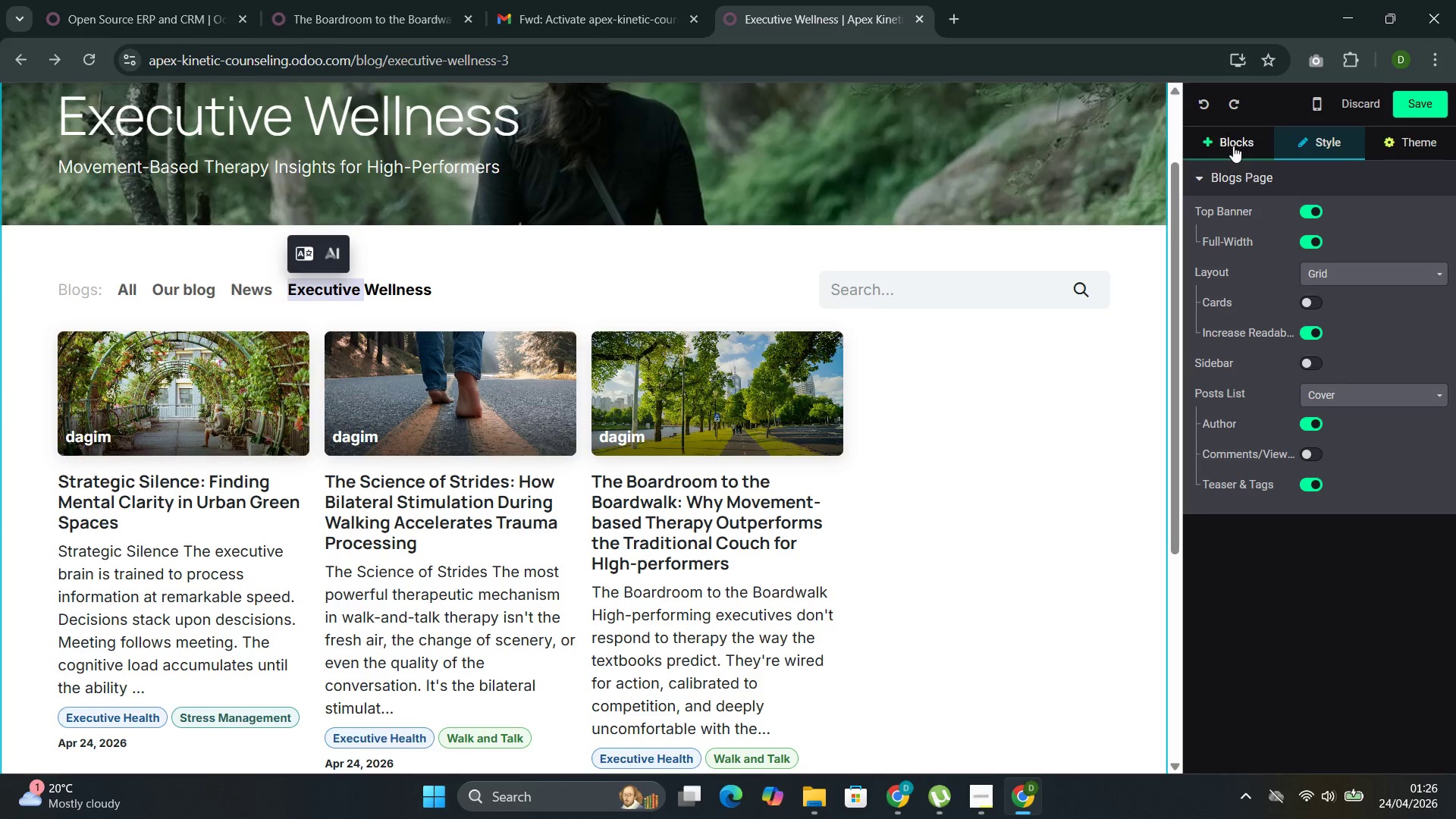 
left_click([1233, 143])
 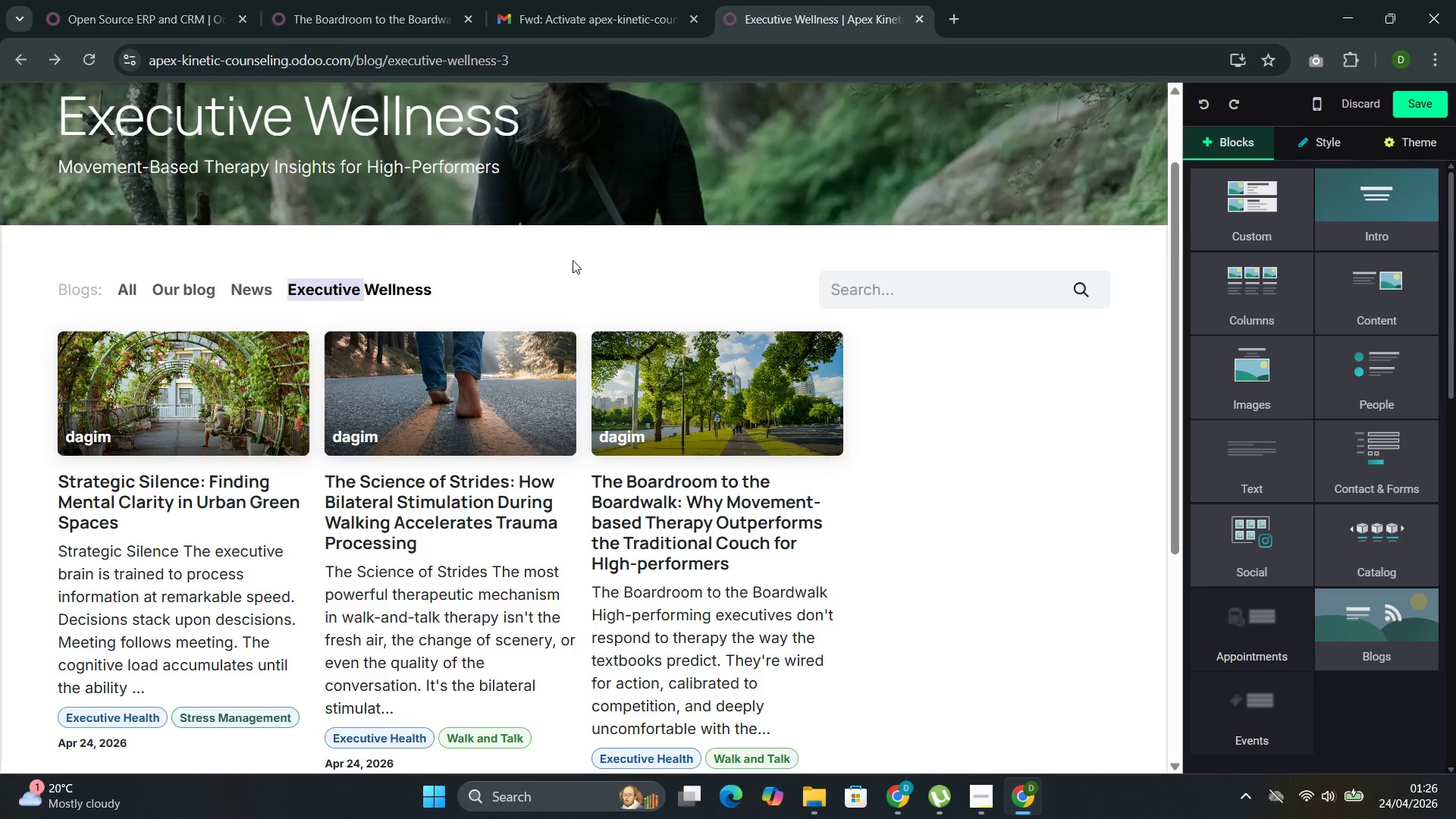 
scroll: coordinate [575, 265], scroll_direction: up, amount: 2.0
 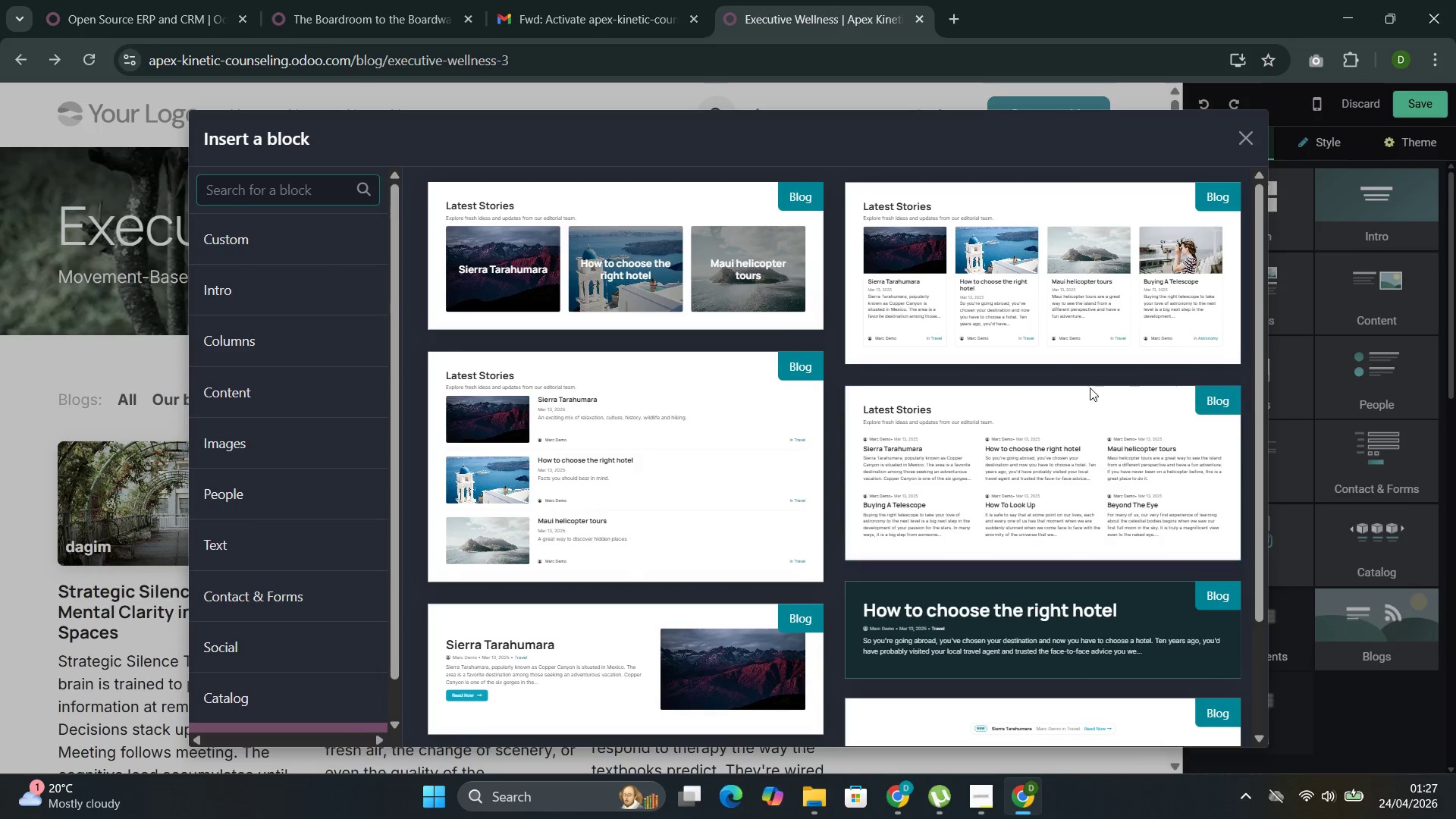 
scroll: coordinate [1086, 388], scroll_direction: down, amount: 3.0
 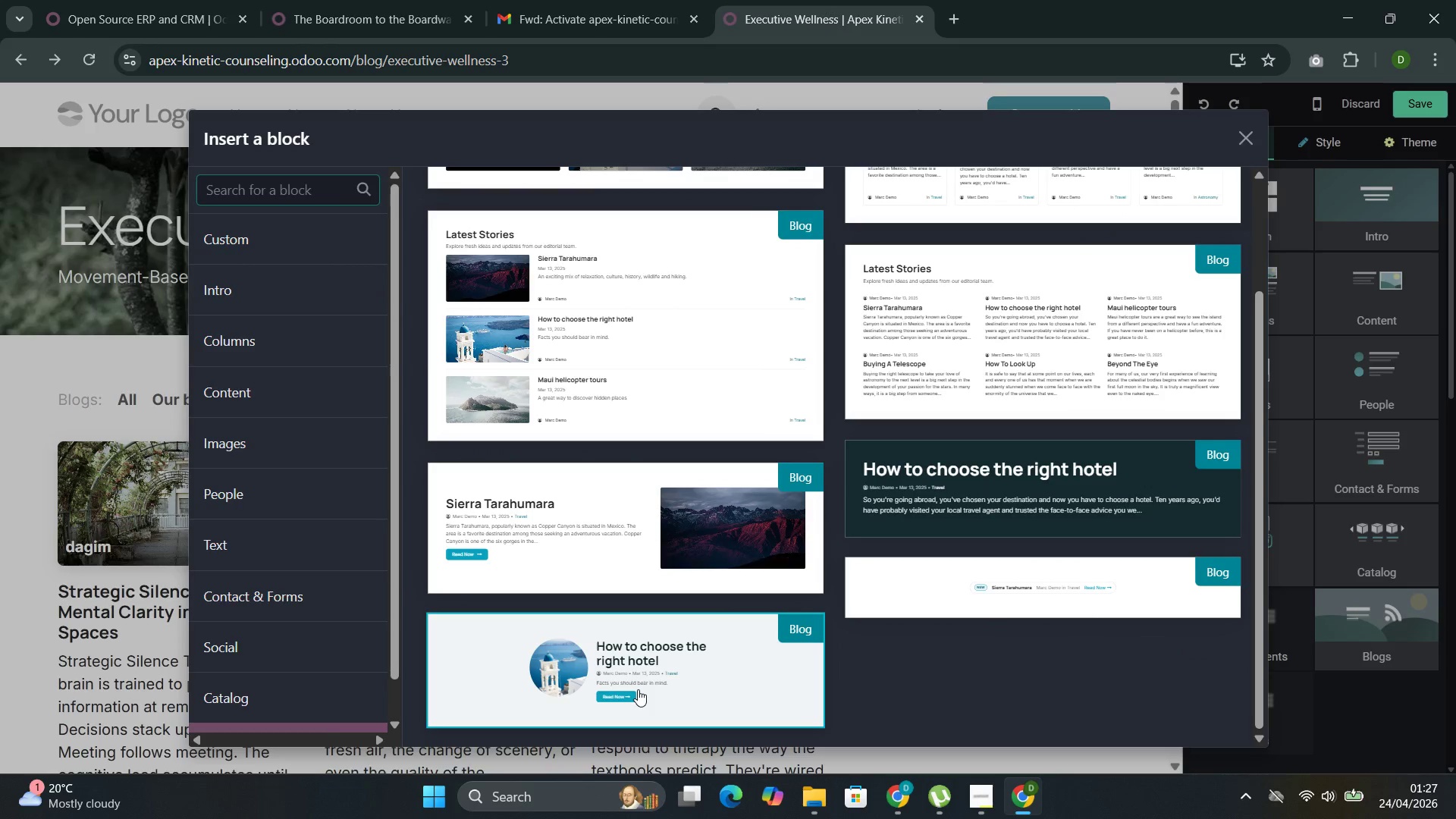 
left_click([627, 545])
 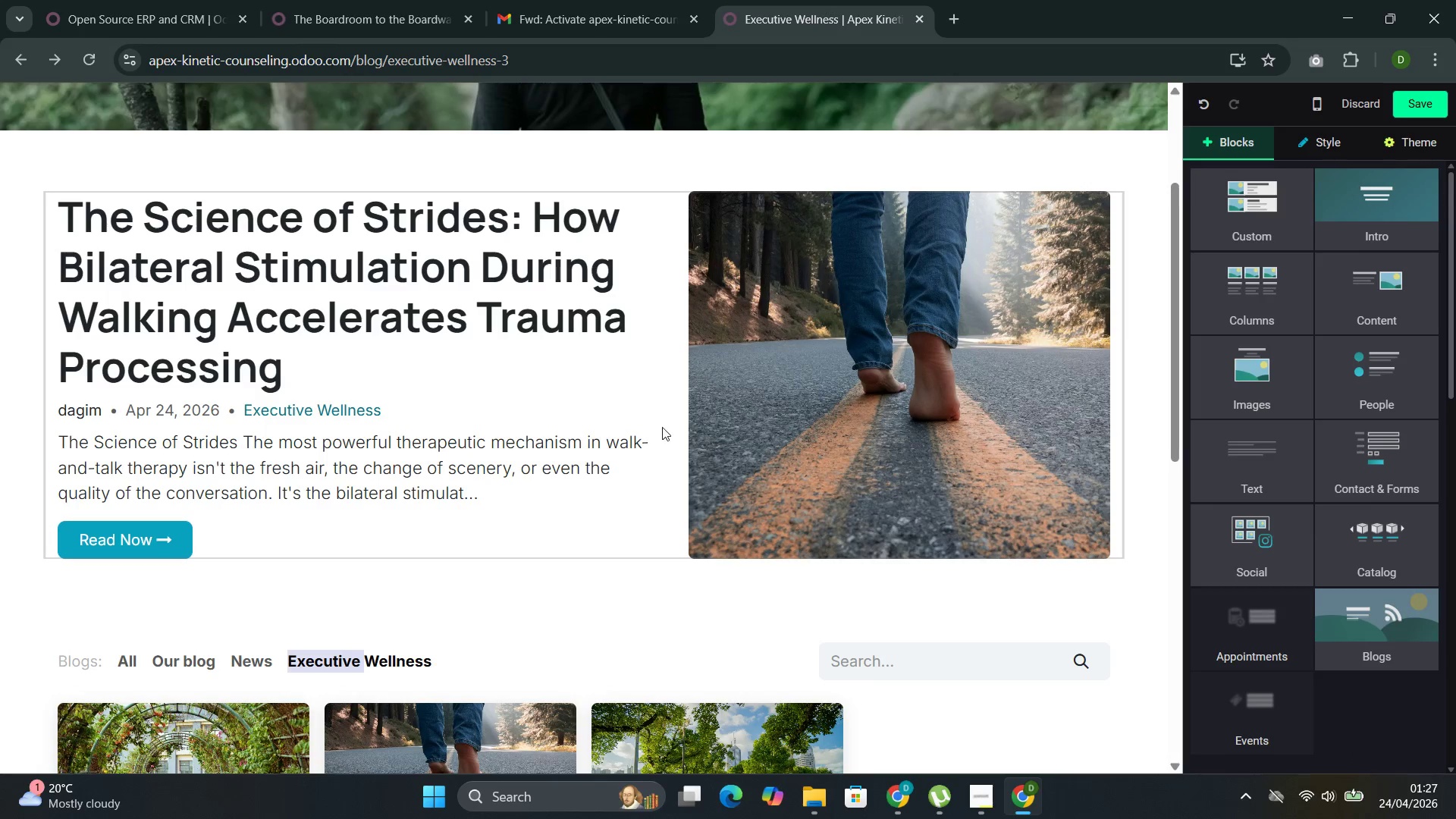 
scroll: coordinate [598, 445], scroll_direction: down, amount: 5.0
 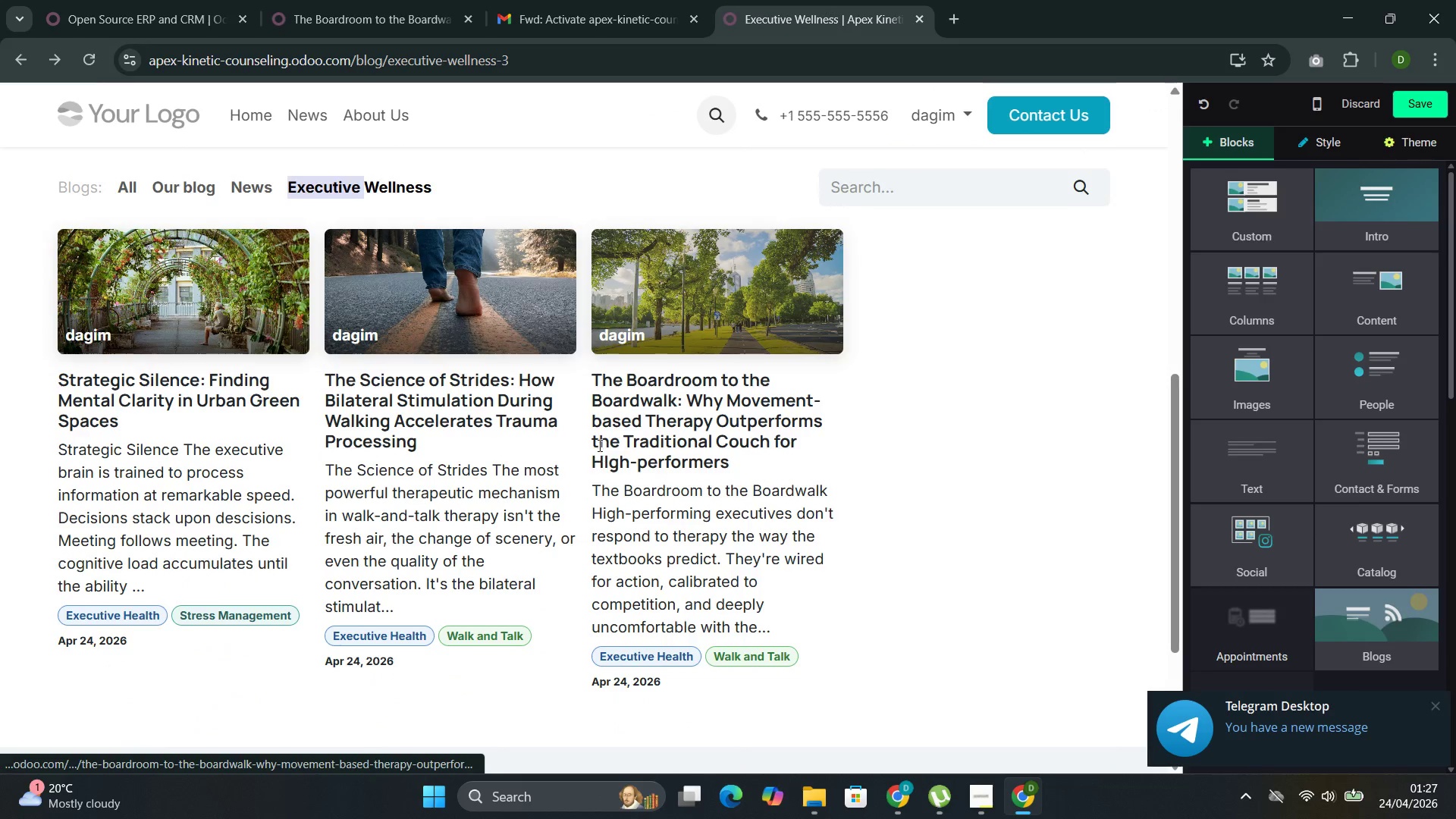 
scroll: coordinate [590, 453], scroll_direction: up, amount: 3.0
 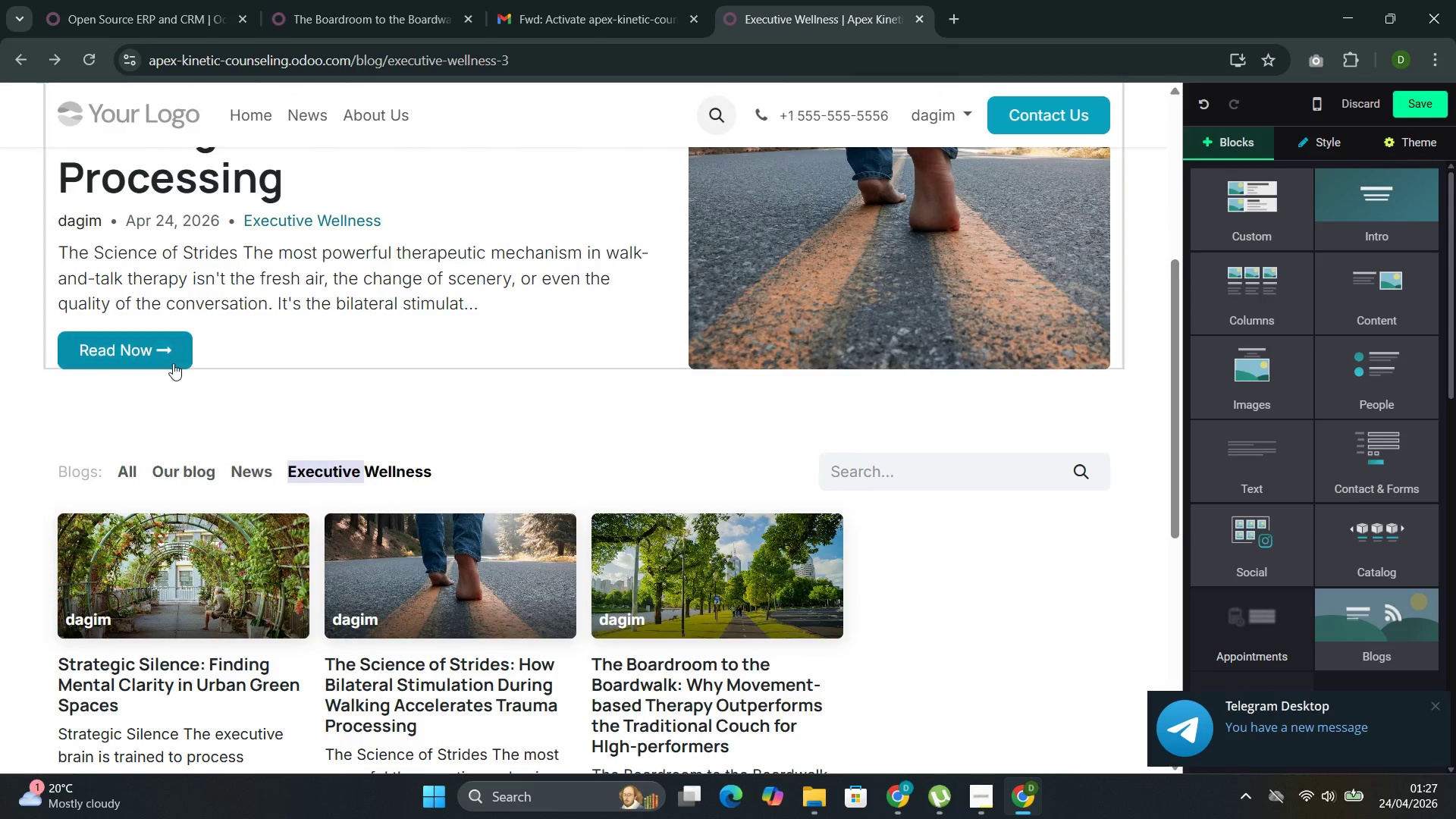 
left_click([155, 338])
 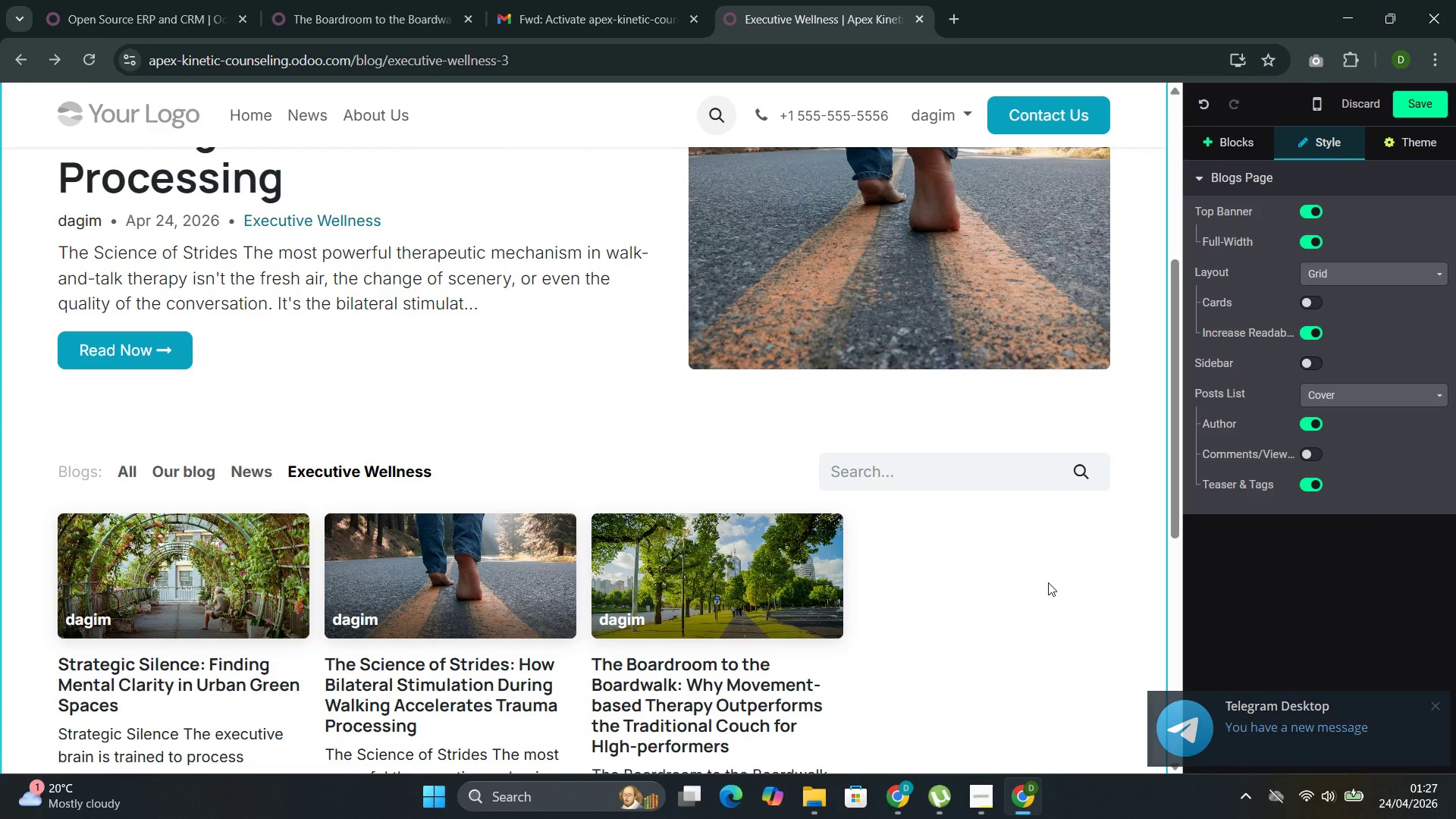 
scroll: coordinate [431, 523], scroll_direction: up, amount: 4.0
 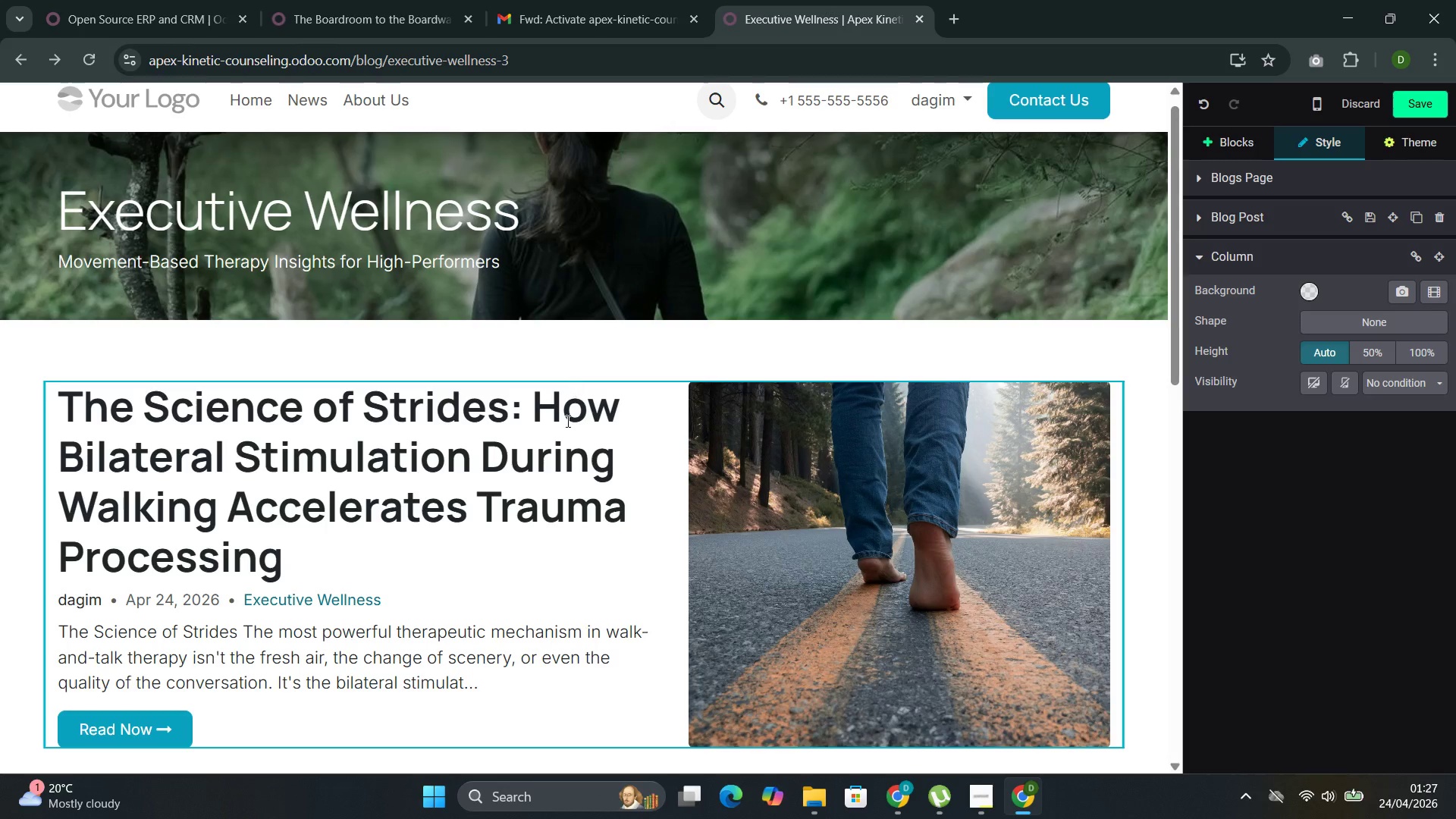 
scroll: coordinate [600, 456], scroll_direction: down, amount: 3.0
 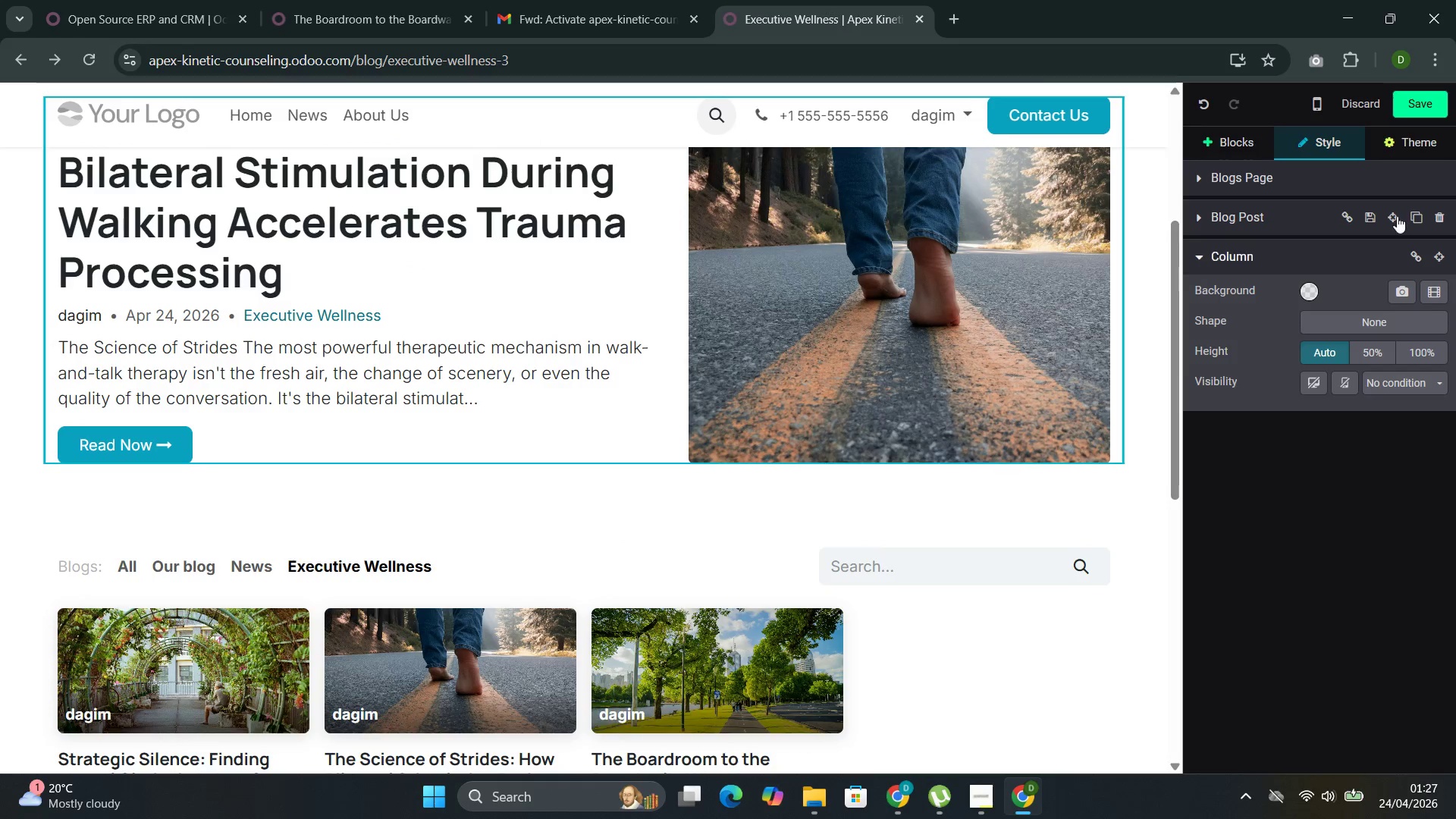 
left_click([1430, 102])
 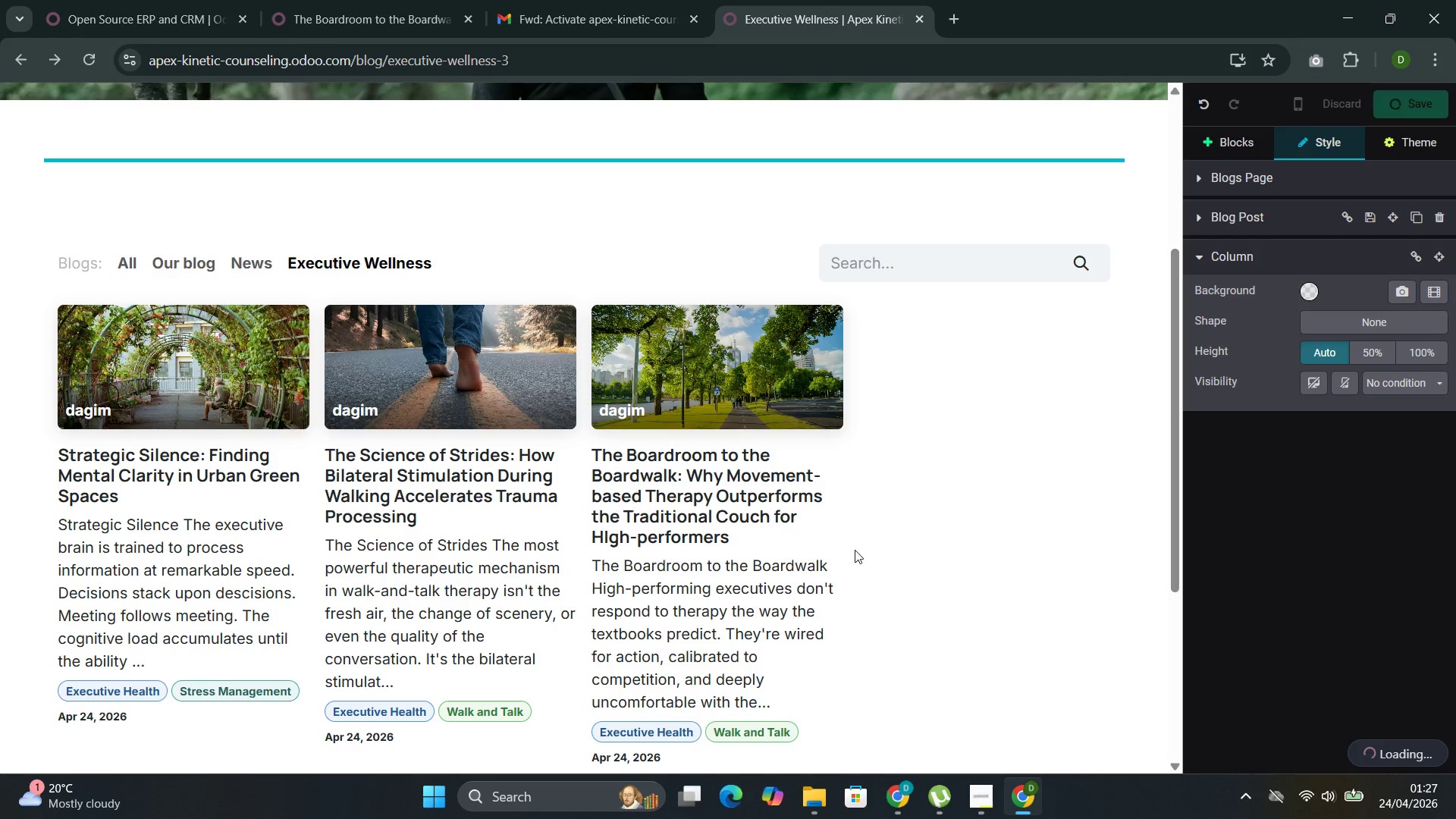 
scroll: coordinate [854, 544], scroll_direction: up, amount: 5.0
 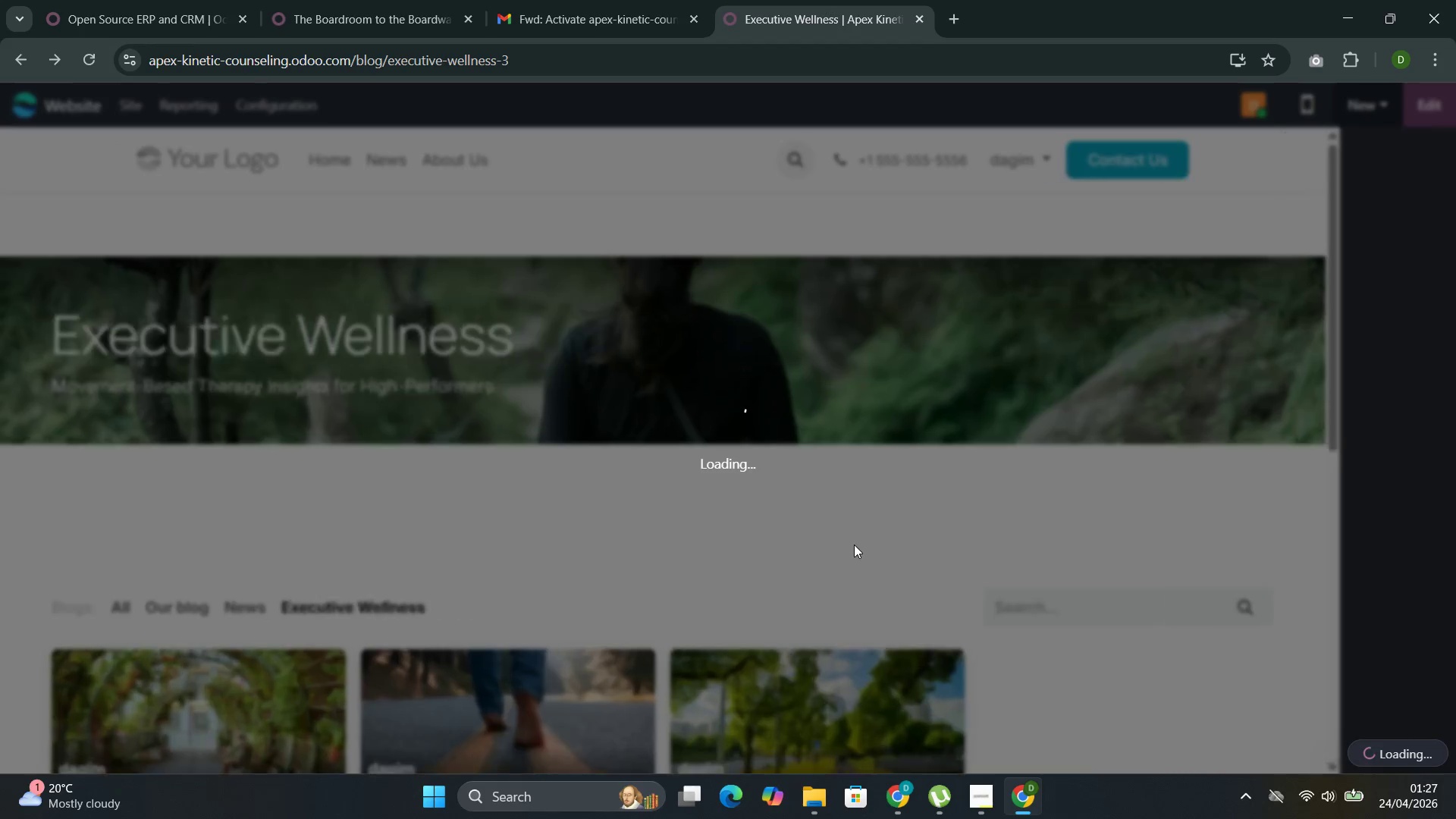 
scroll: coordinate [977, 485], scroll_direction: down, amount: 5.0
 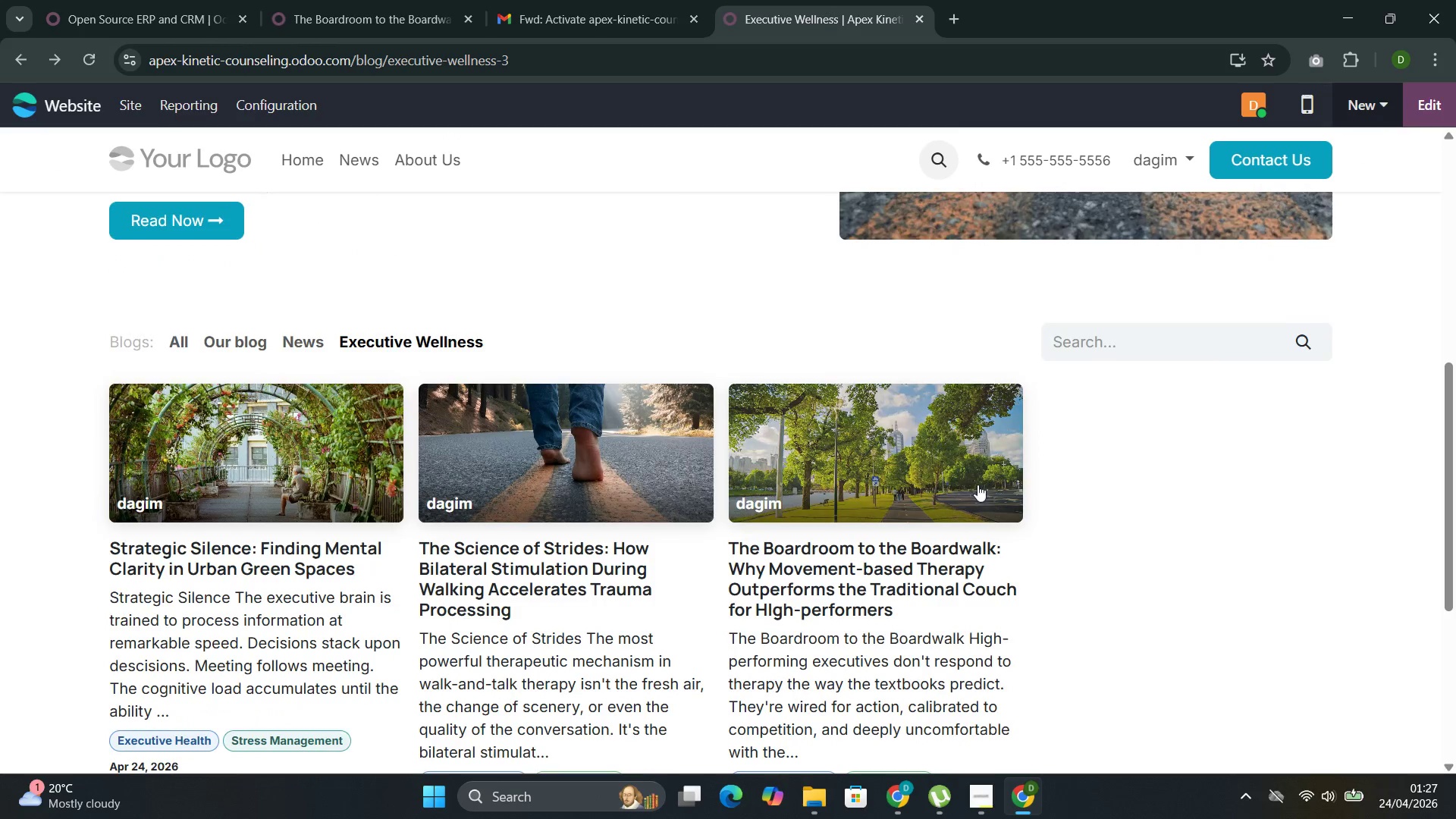 
scroll: coordinate [722, 481], scroll_direction: up, amount: 4.0
 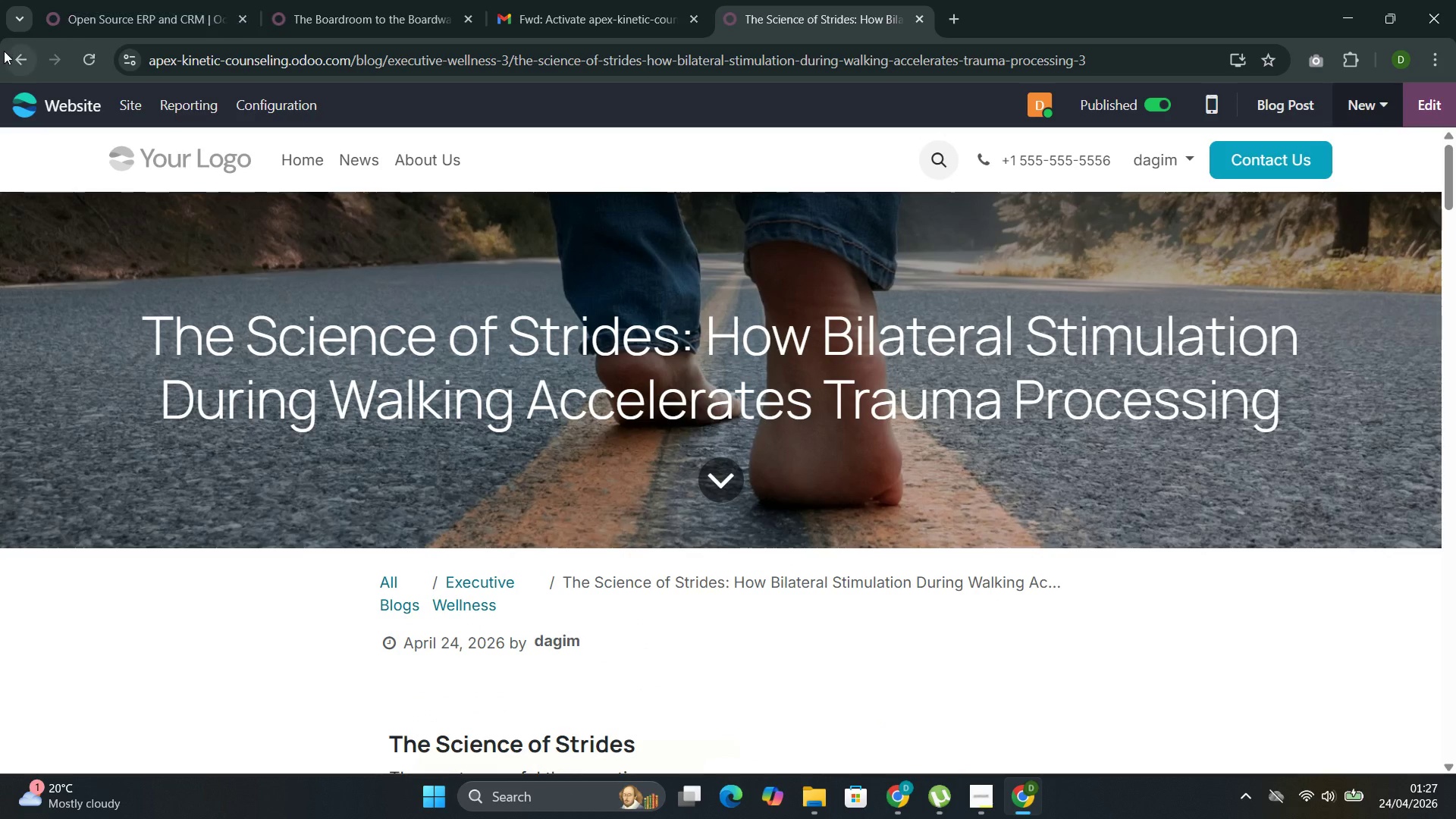 
left_click([13, 52])
 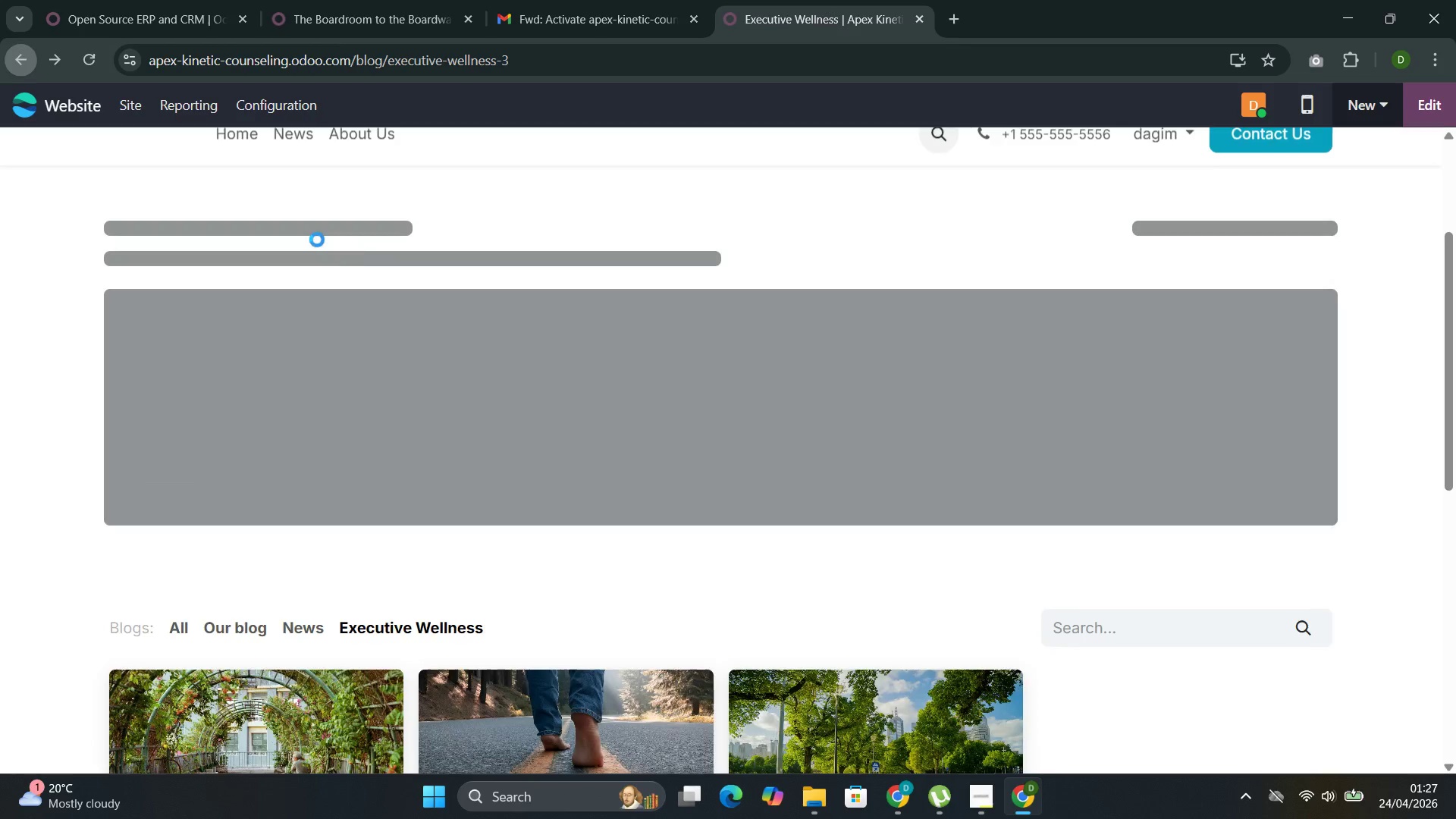 
scroll: coordinate [530, 357], scroll_direction: down, amount: 2.0
 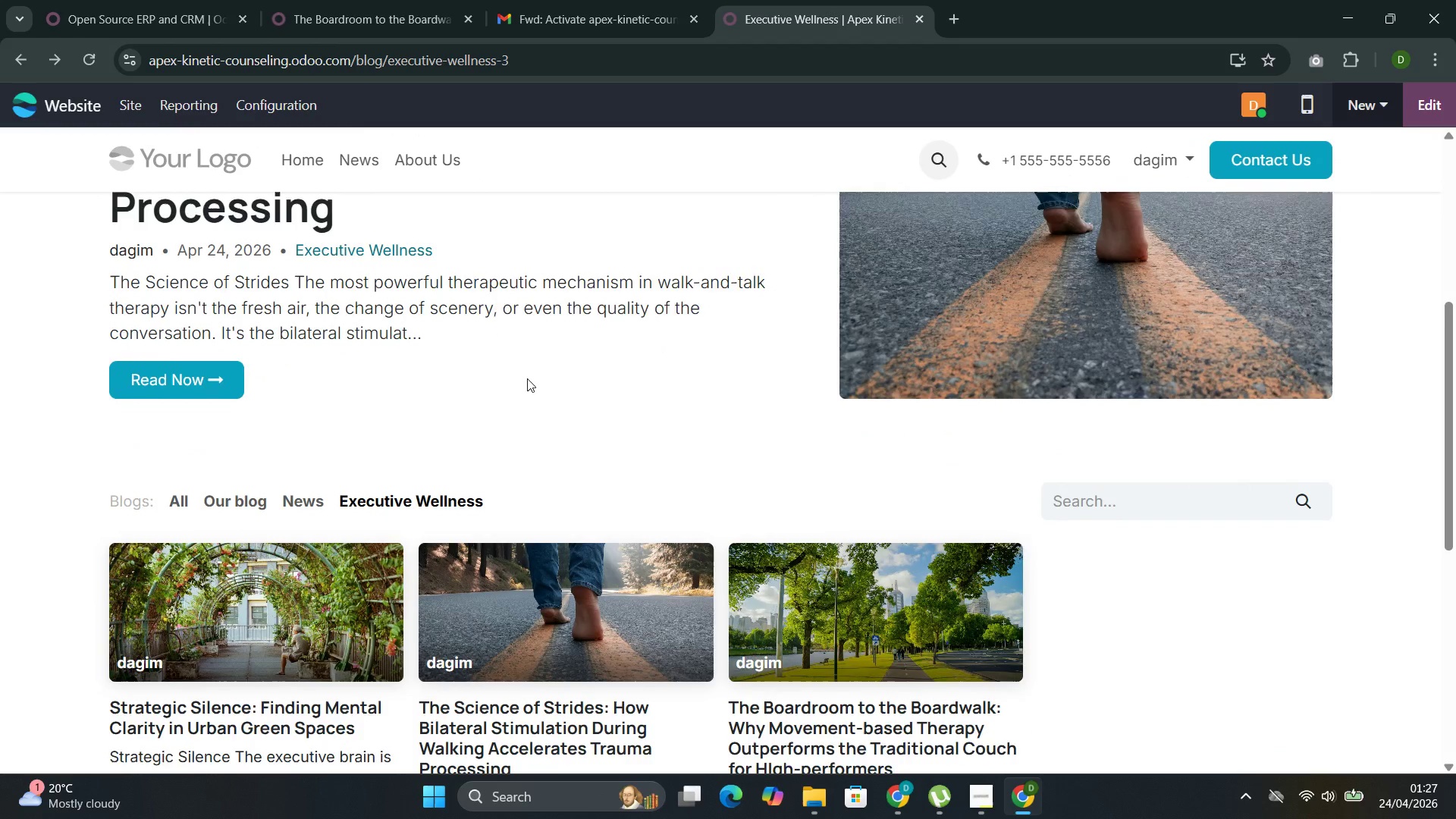 
scroll: coordinate [512, 328], scroll_direction: up, amount: 8.0
 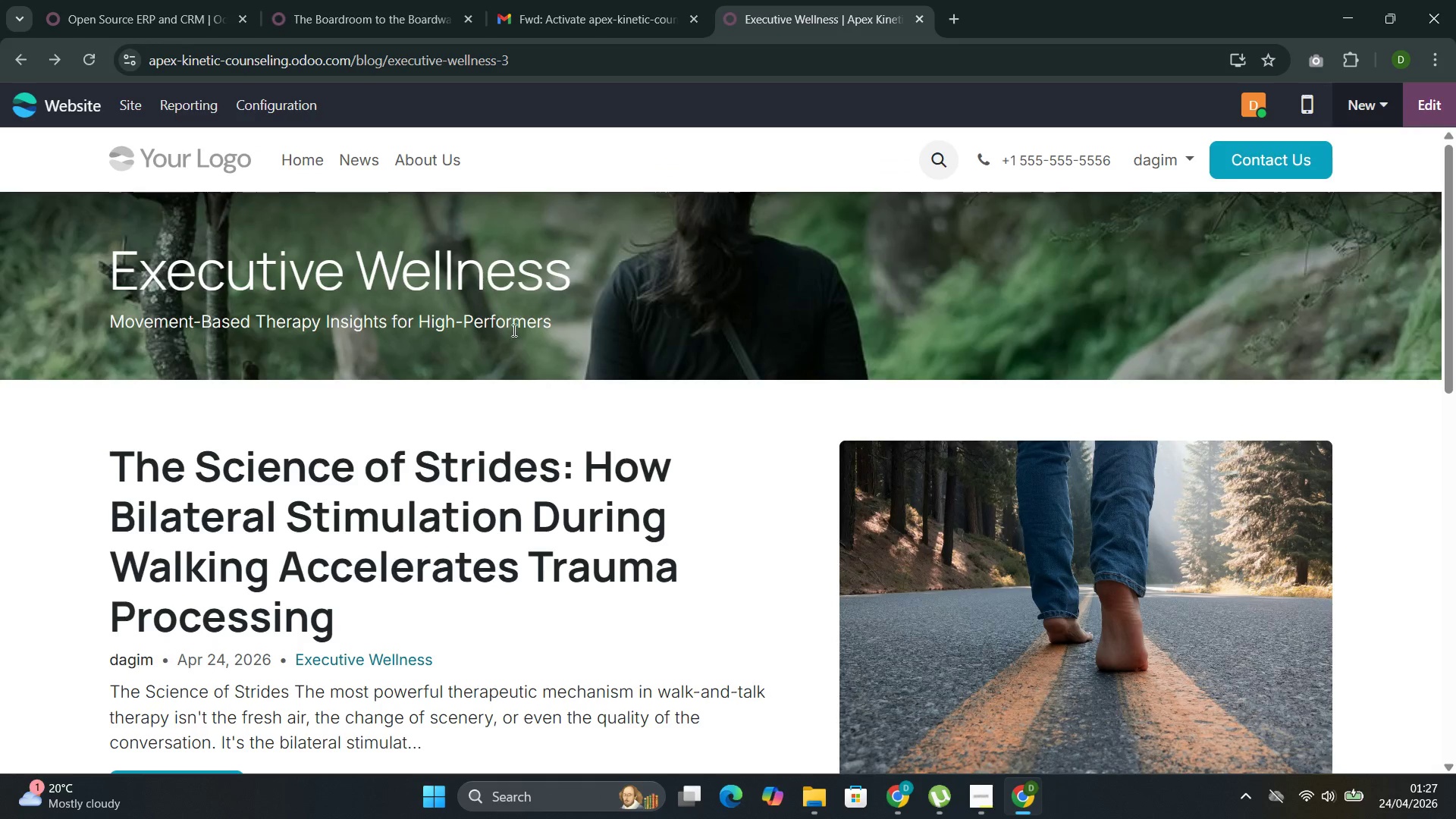 